 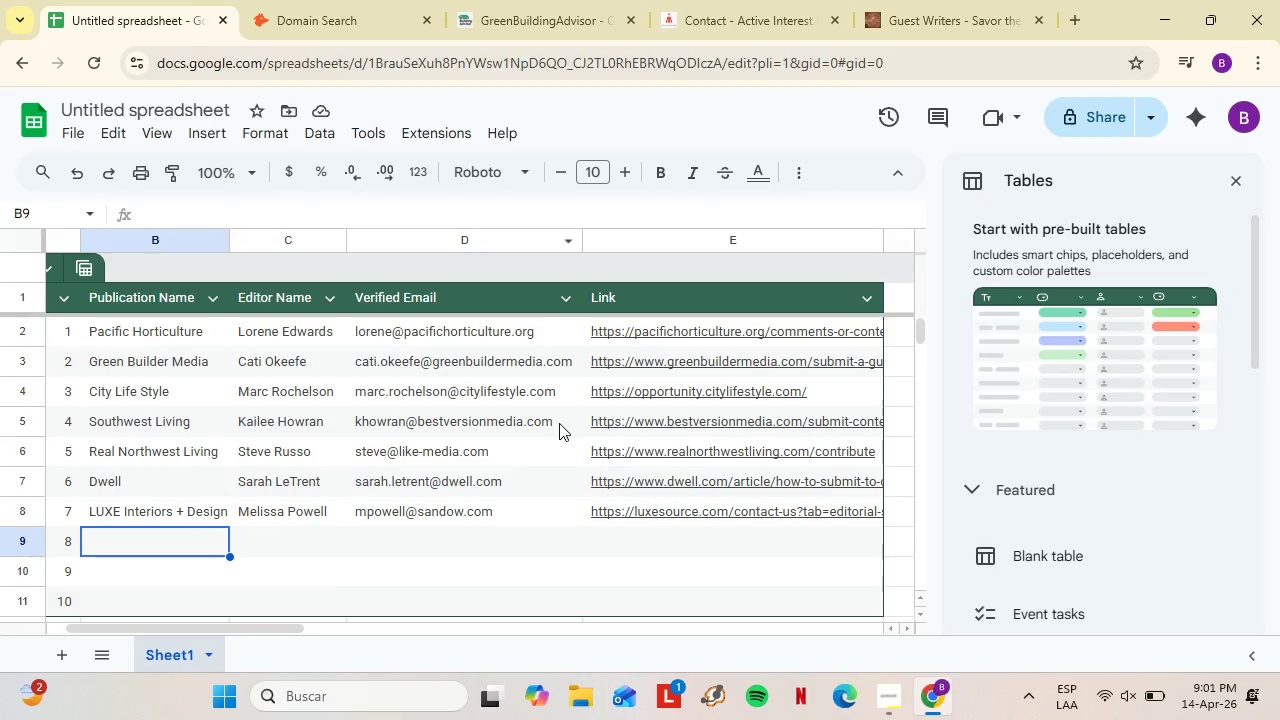 
left_click([300, 0])
 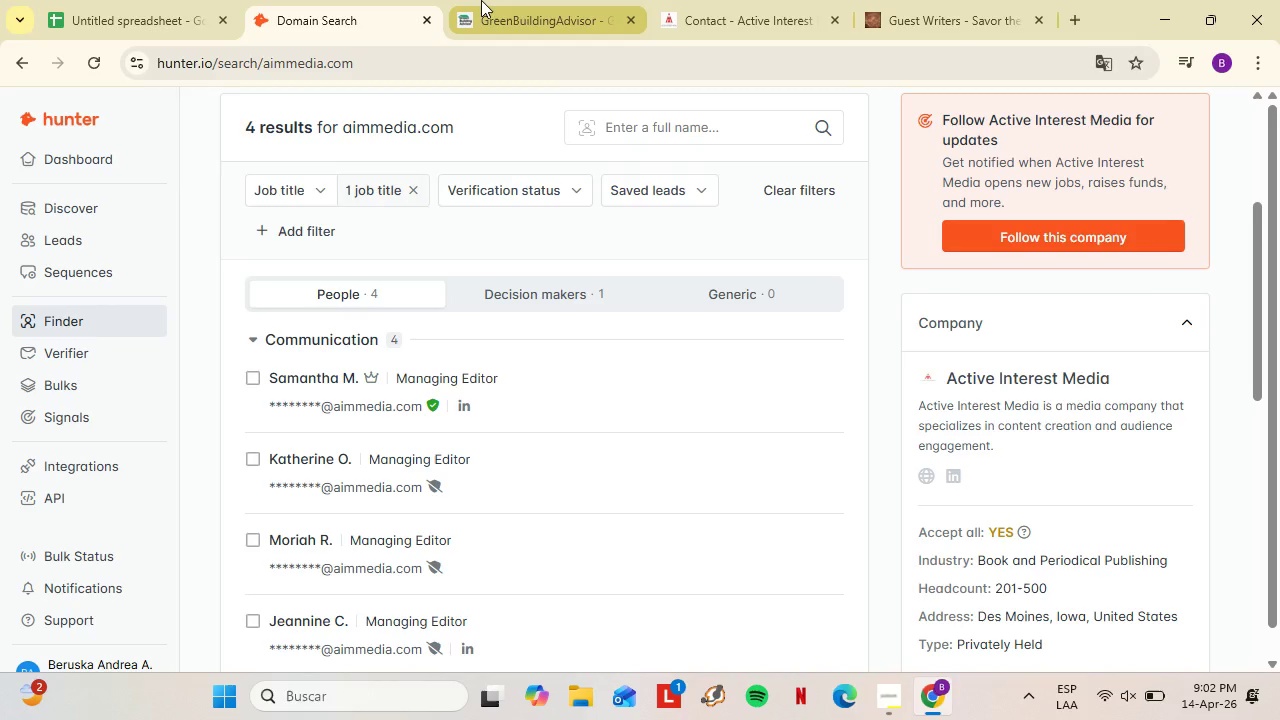 
left_click([482, 0])
 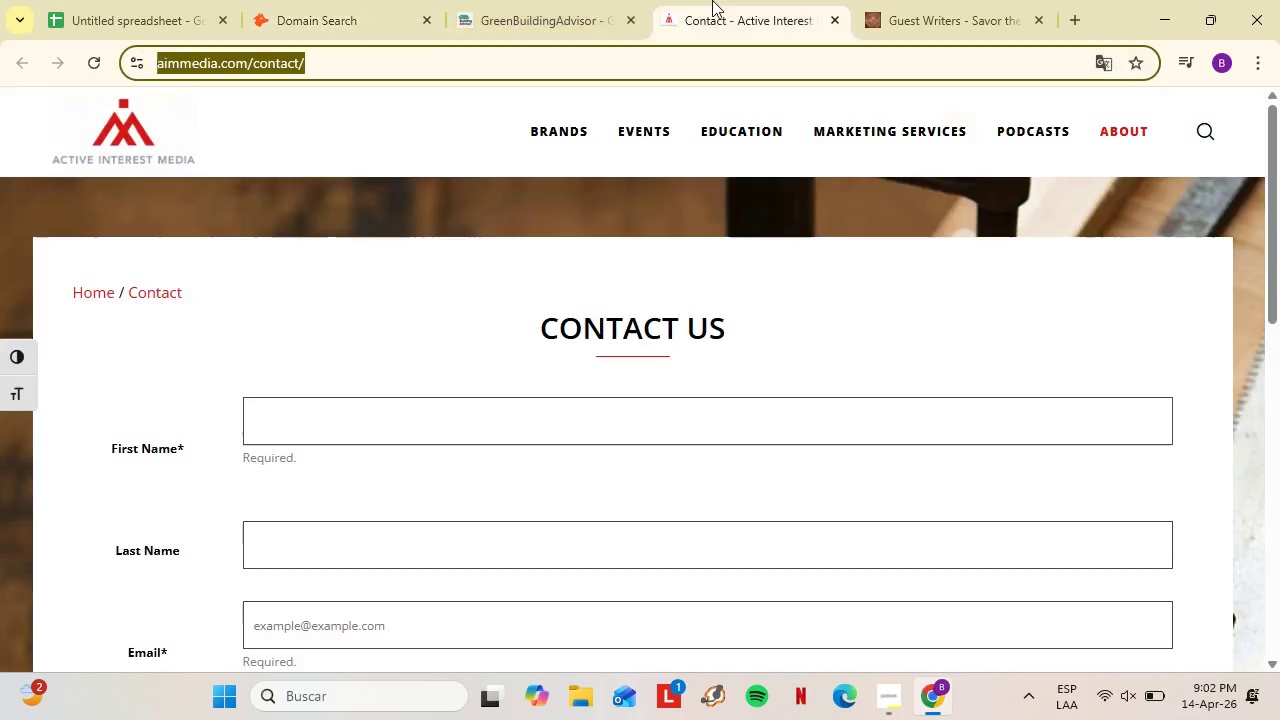 
left_click([712, 0])
 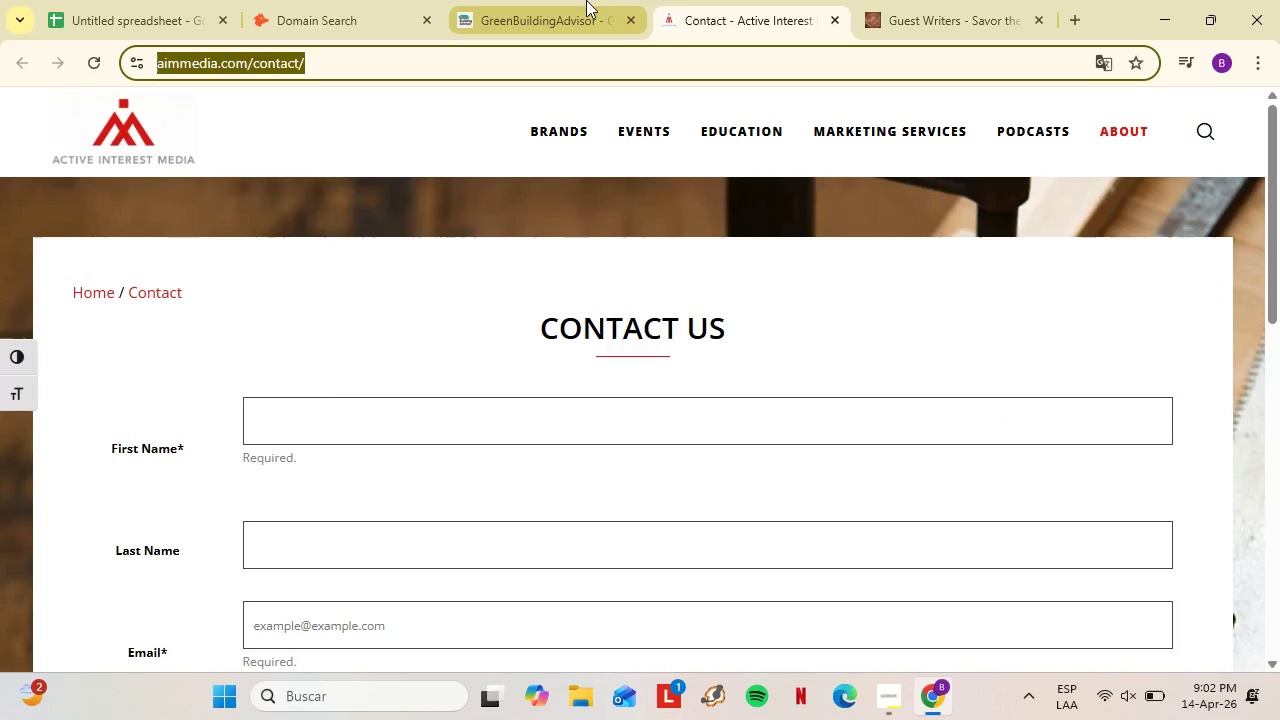 
left_click([586, 0])
 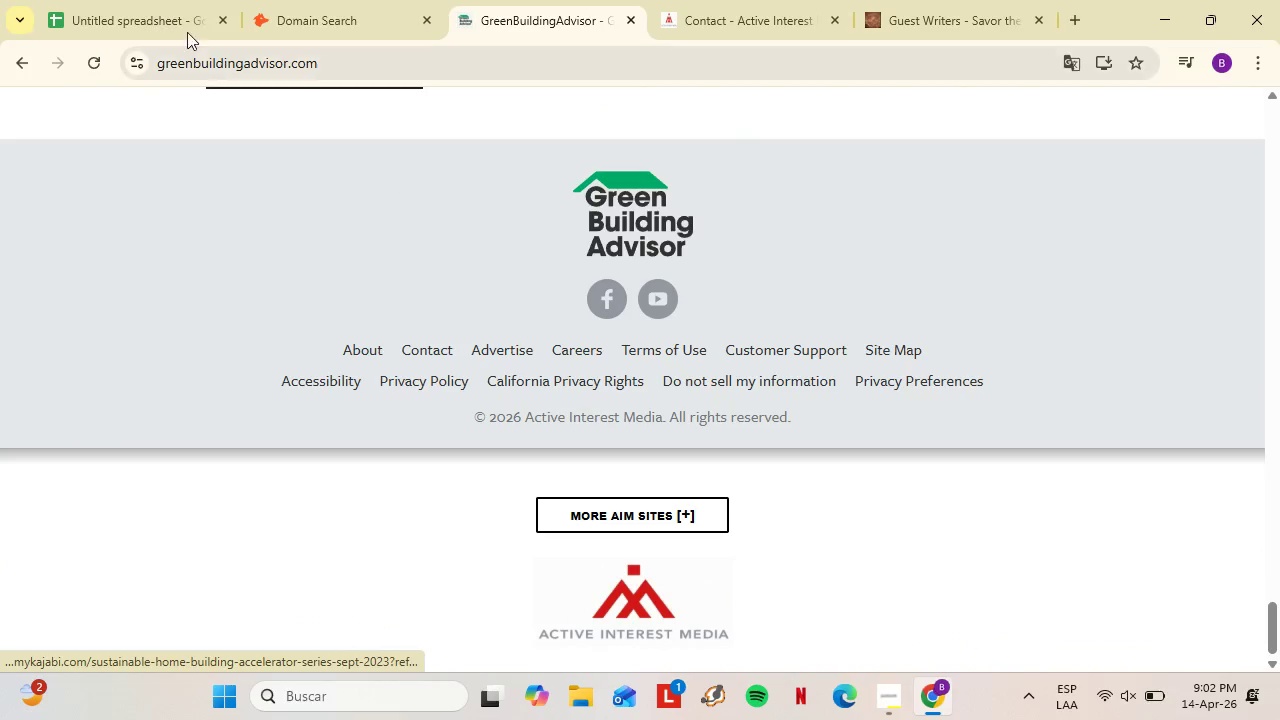 
left_click([139, 0])
 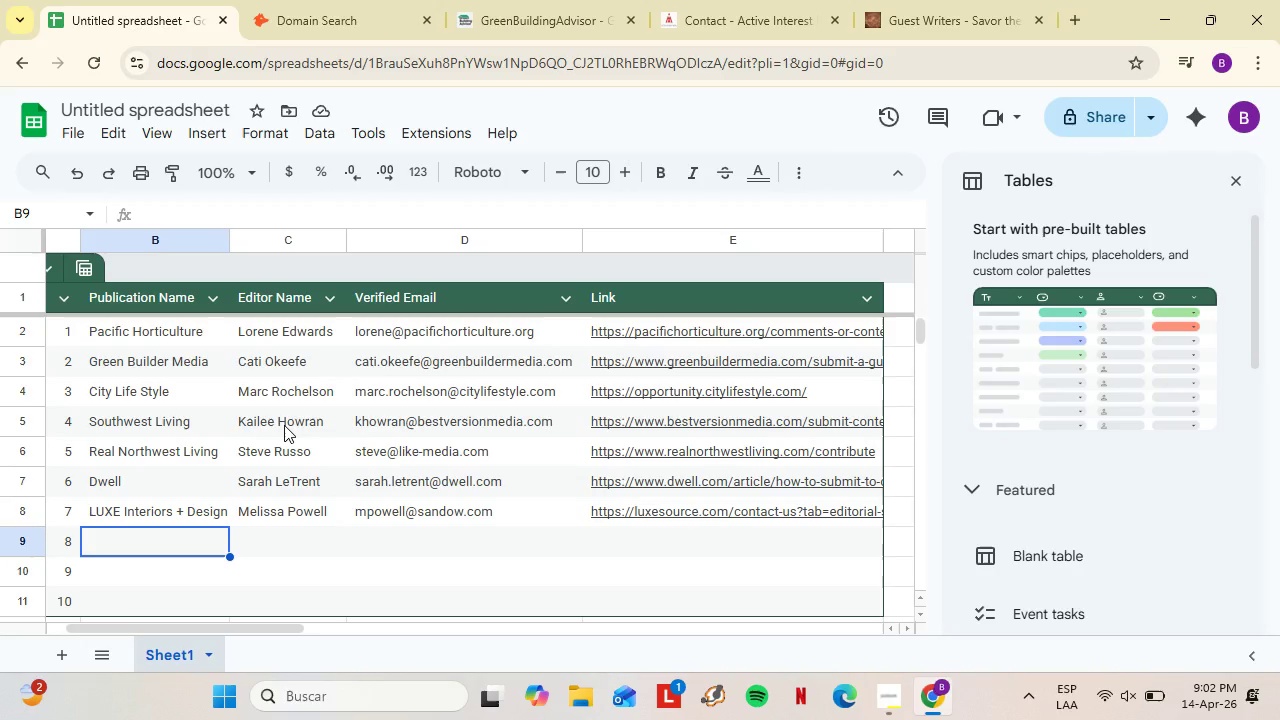 
type(Gree)
 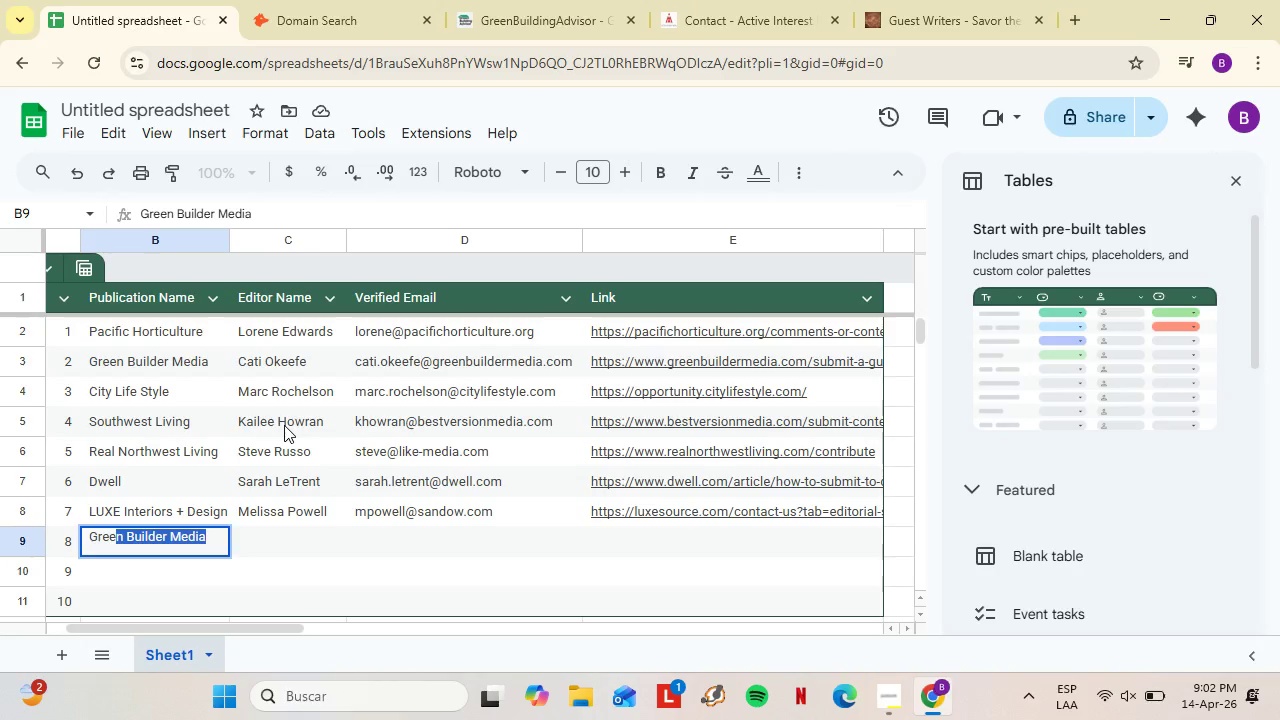 
key(ArrowRight)
 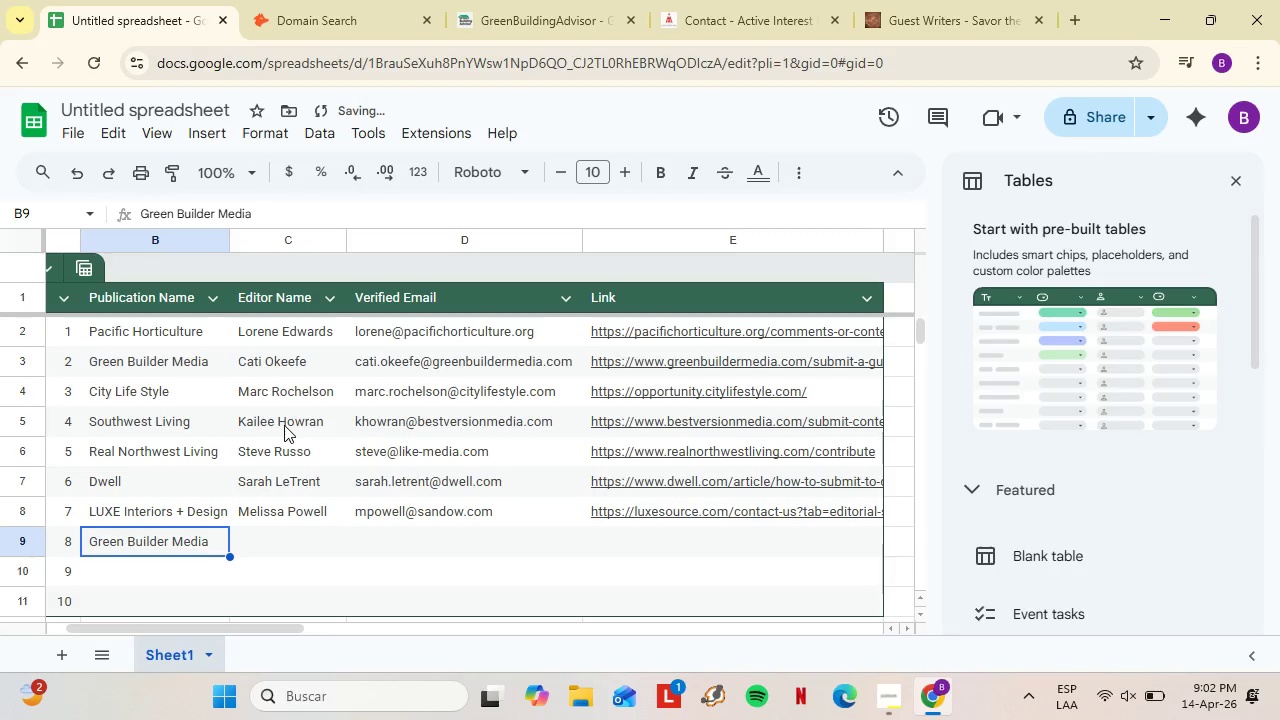 
key(ArrowLeft)
 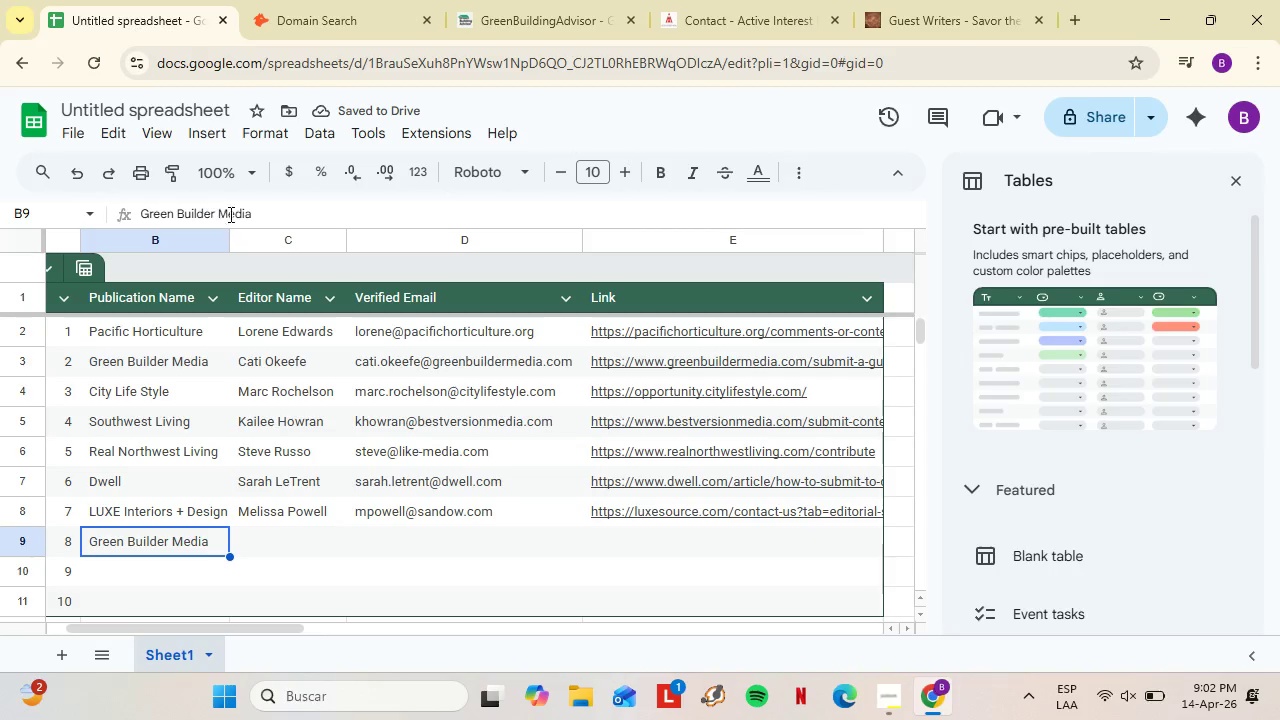 
left_click_drag(start_coordinate=[219, 215], to_coordinate=[260, 212])
 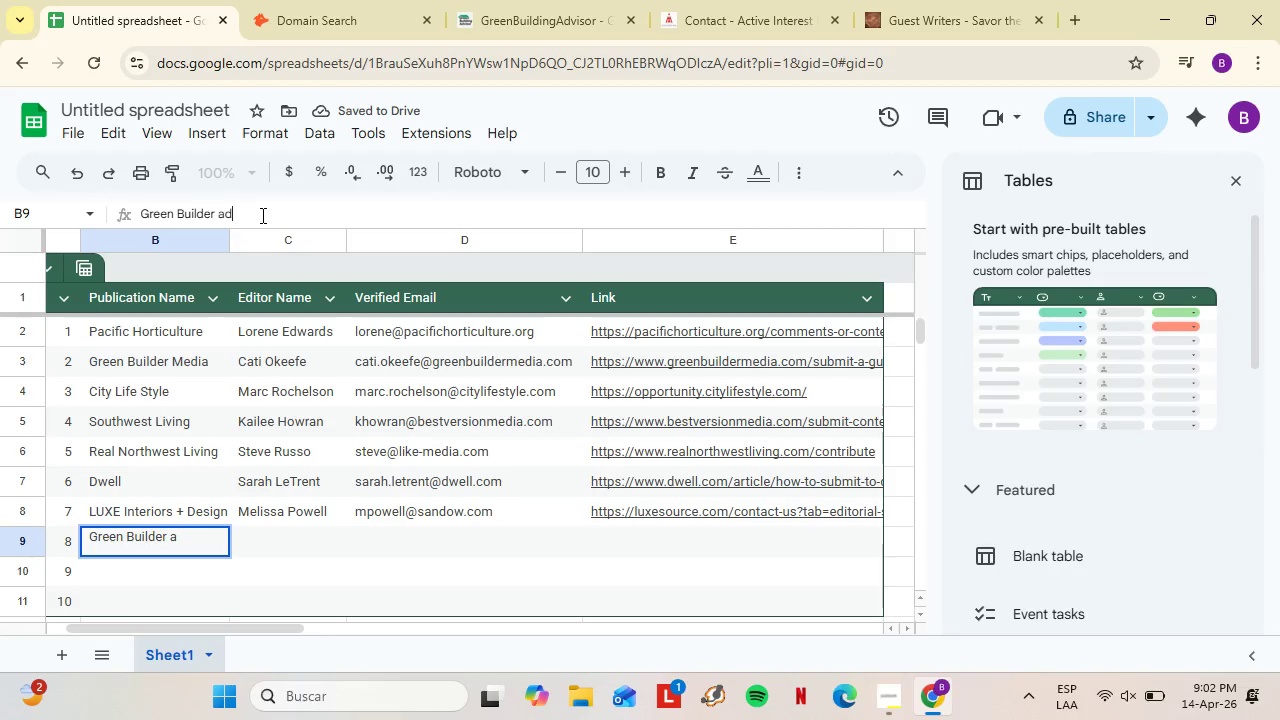 
type(advisro)
key(Backspace)
key(Backspace)
key(Backspace)
key(Backspace)
key(Backspace)
key(Backspace)
key(Backspace)
type(Advisor)
 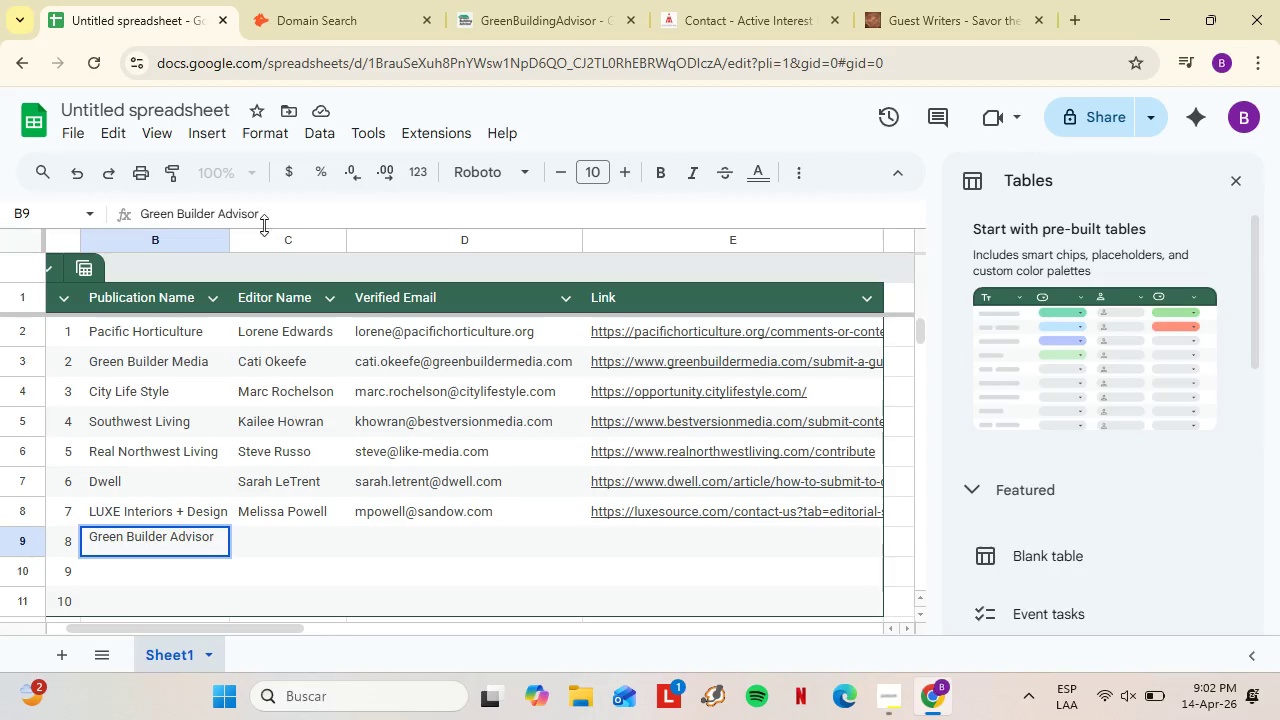 
left_click([281, 534])
 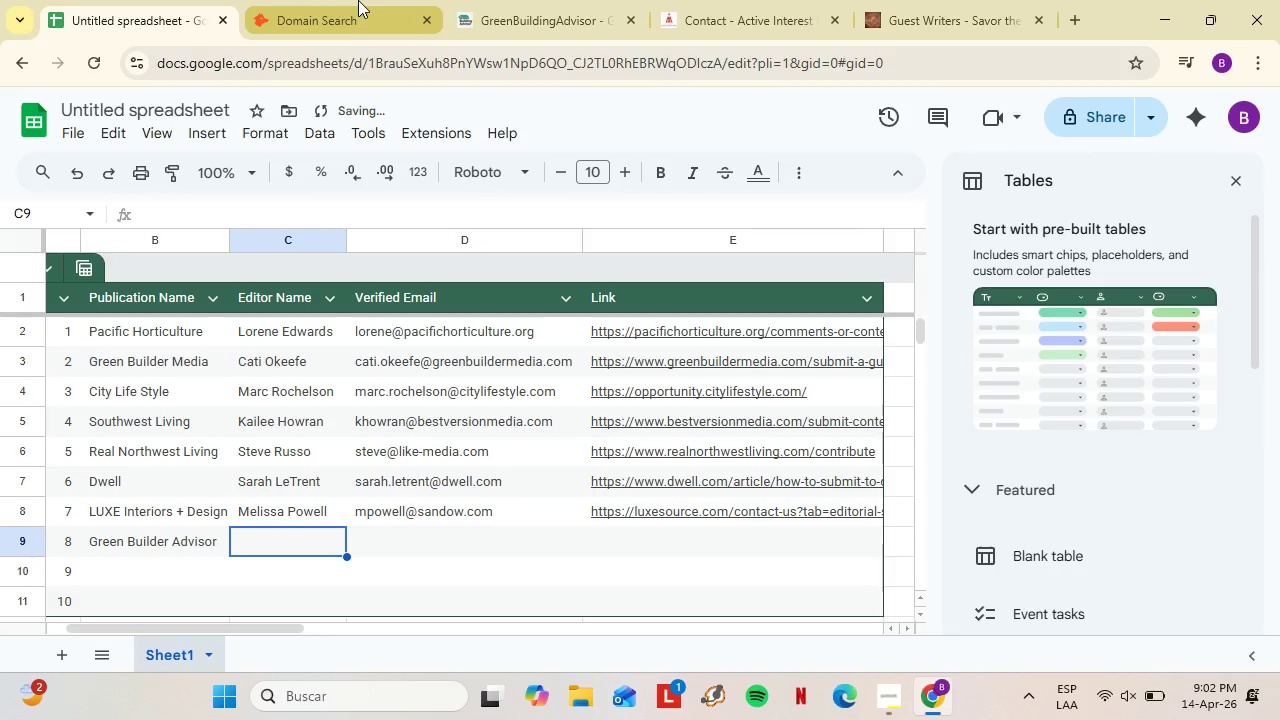 
left_click([358, 0])
 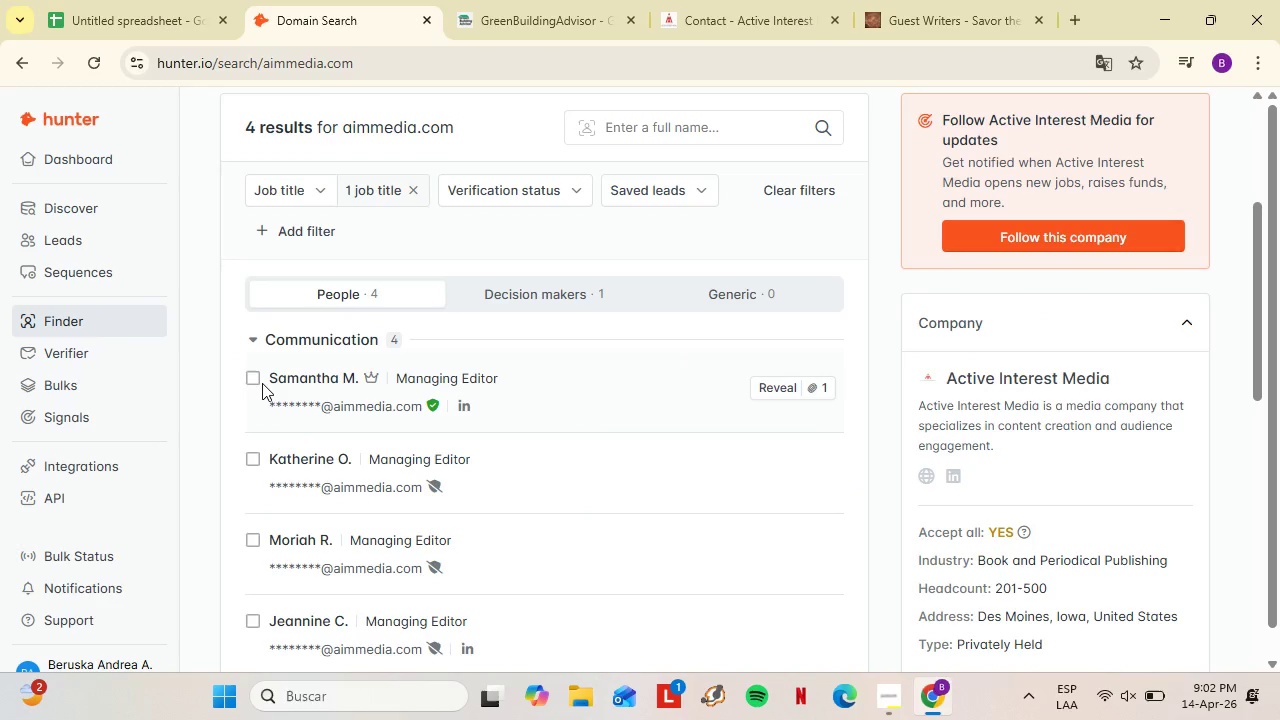 
left_click([254, 379])
 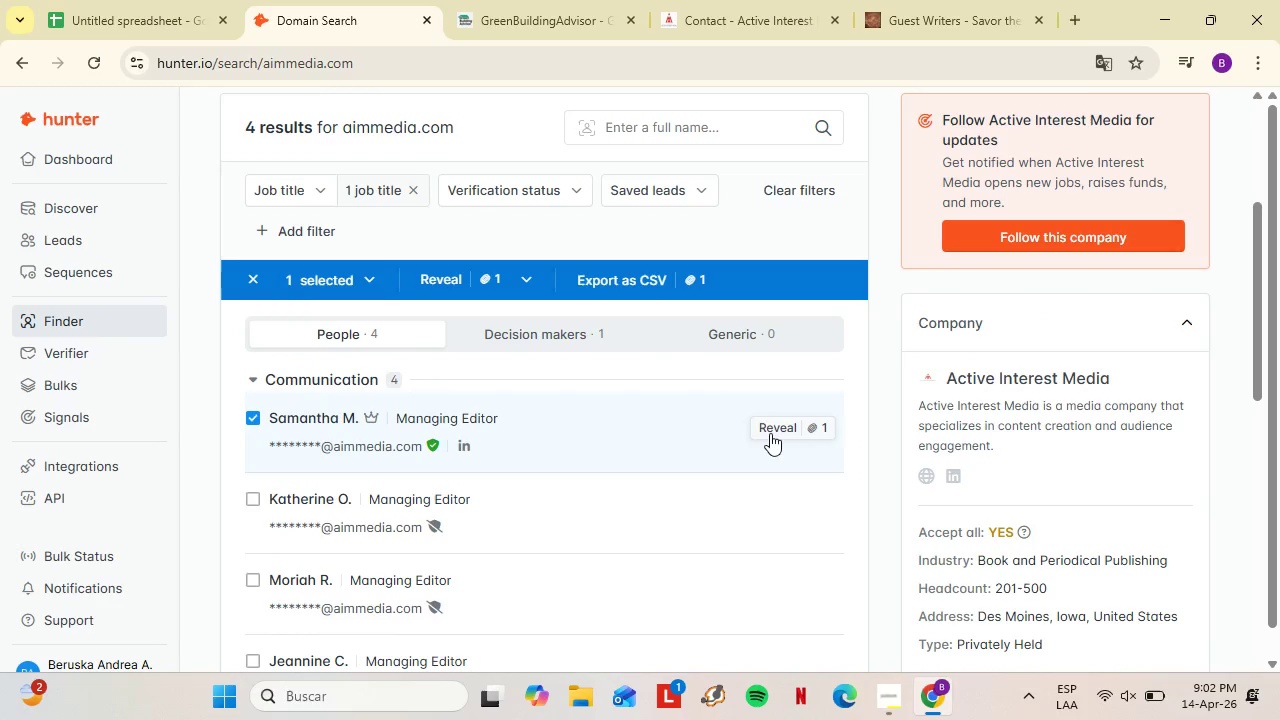 
left_click([770, 433])
 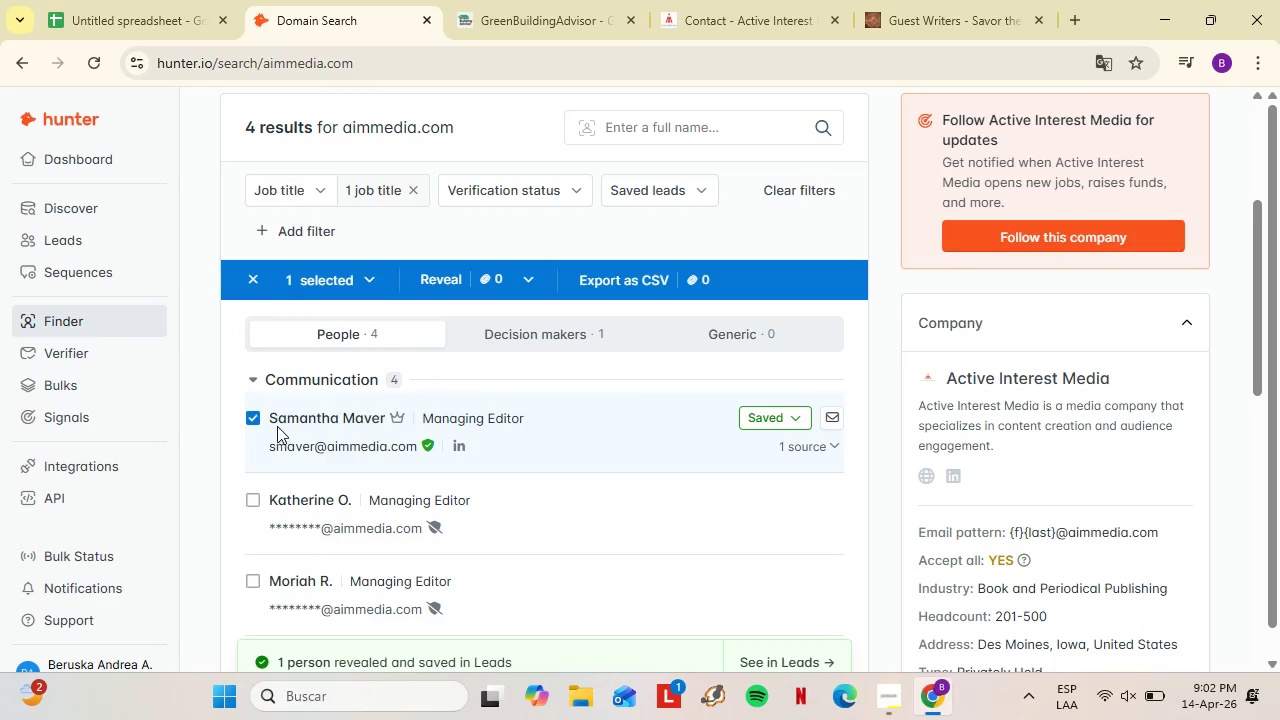 
left_click_drag(start_coordinate=[270, 420], to_coordinate=[385, 423])
 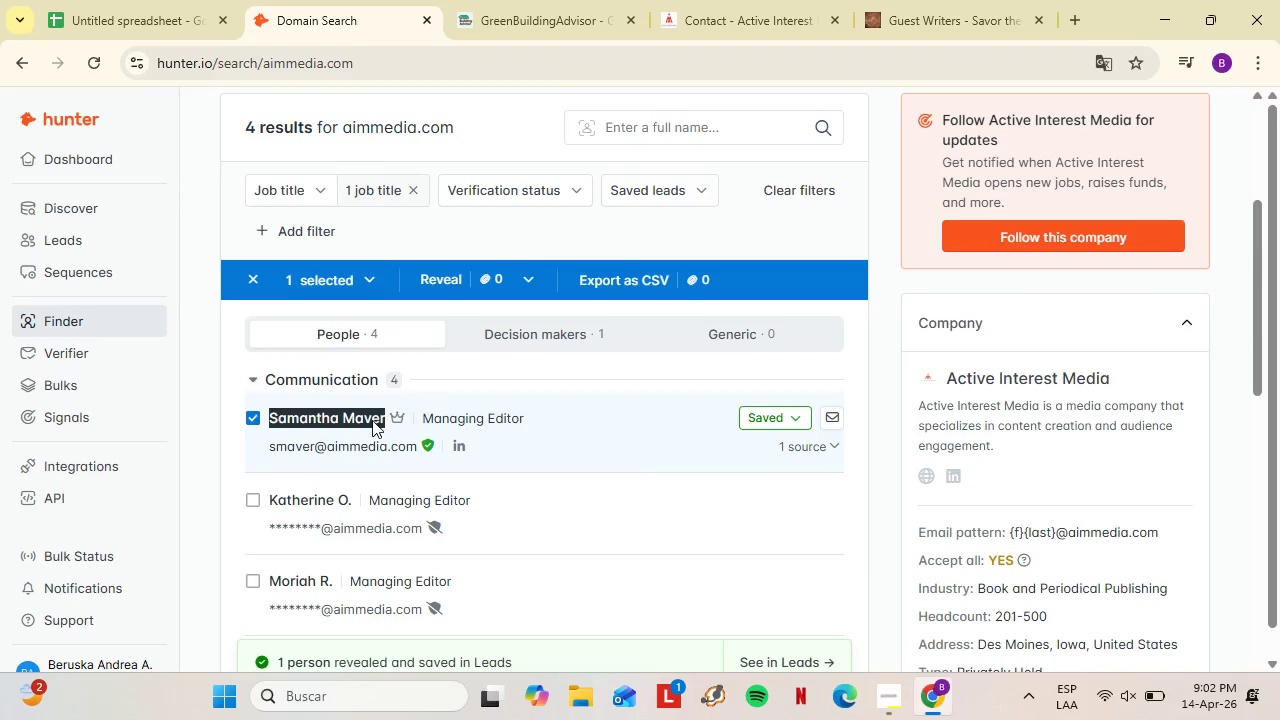 
key(Control+C)
 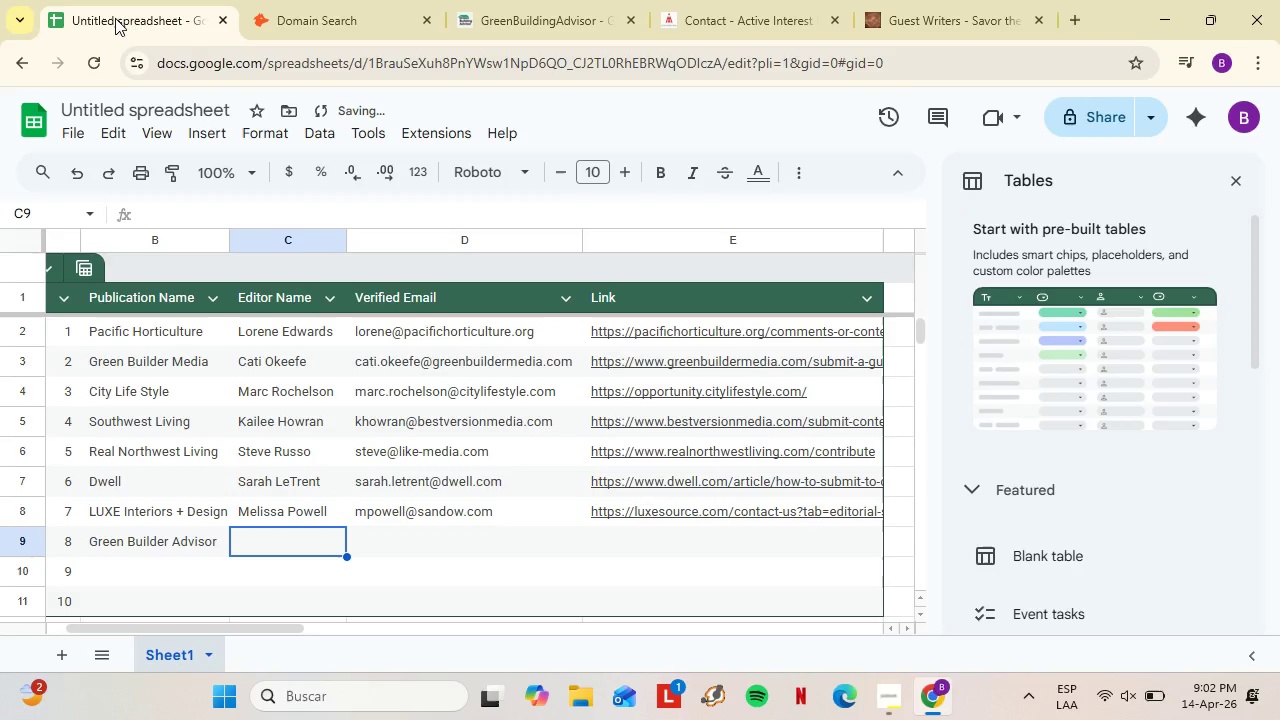 
left_click([114, 0])
 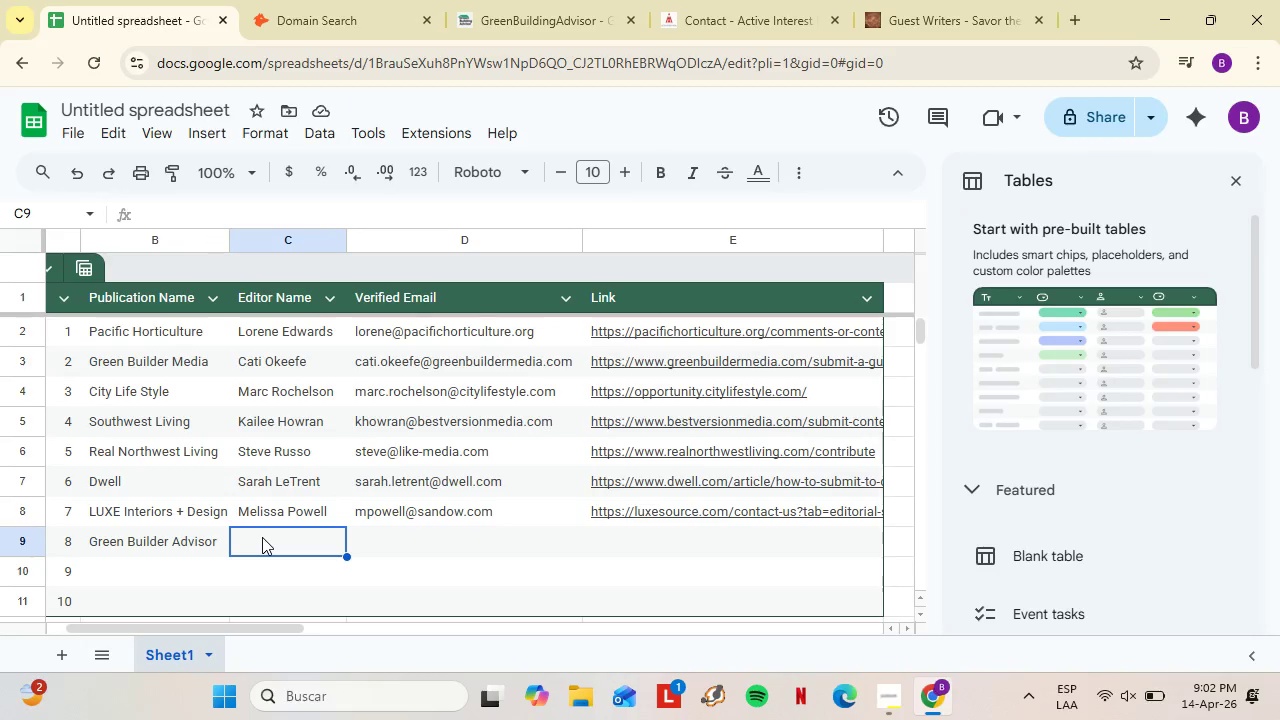 
key(Control+Shift+V)
 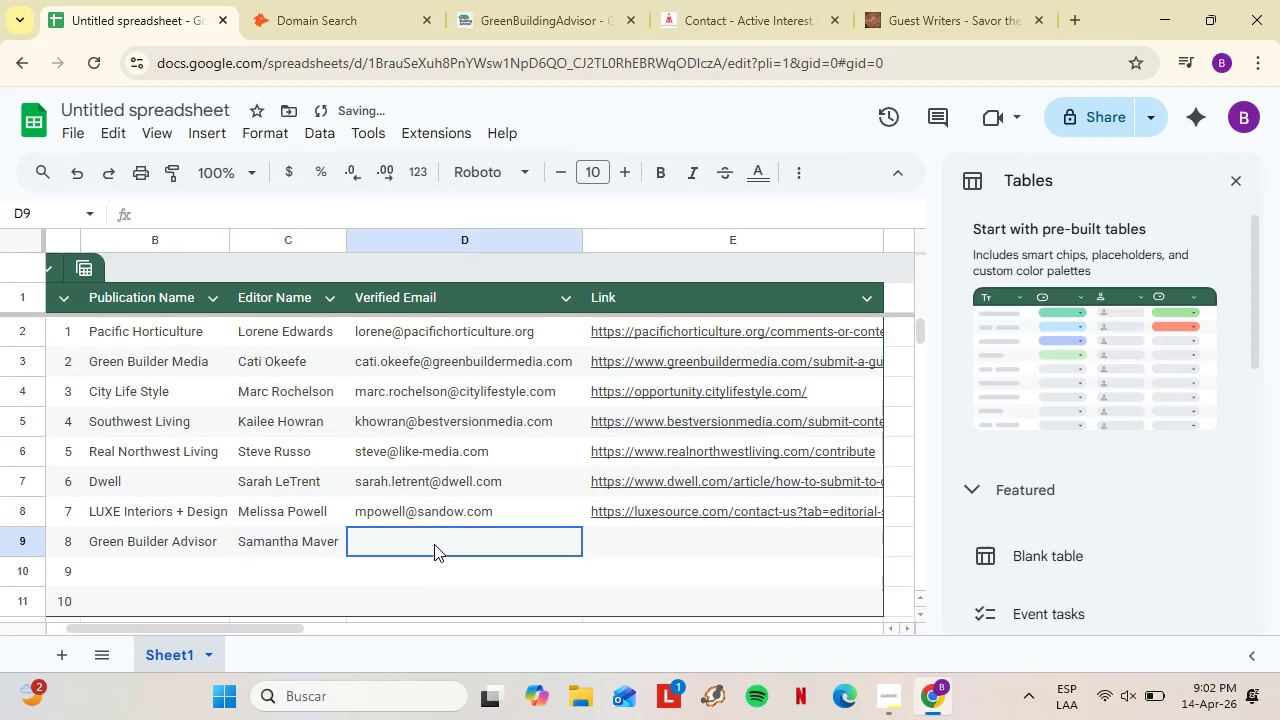 
left_click([434, 544])
 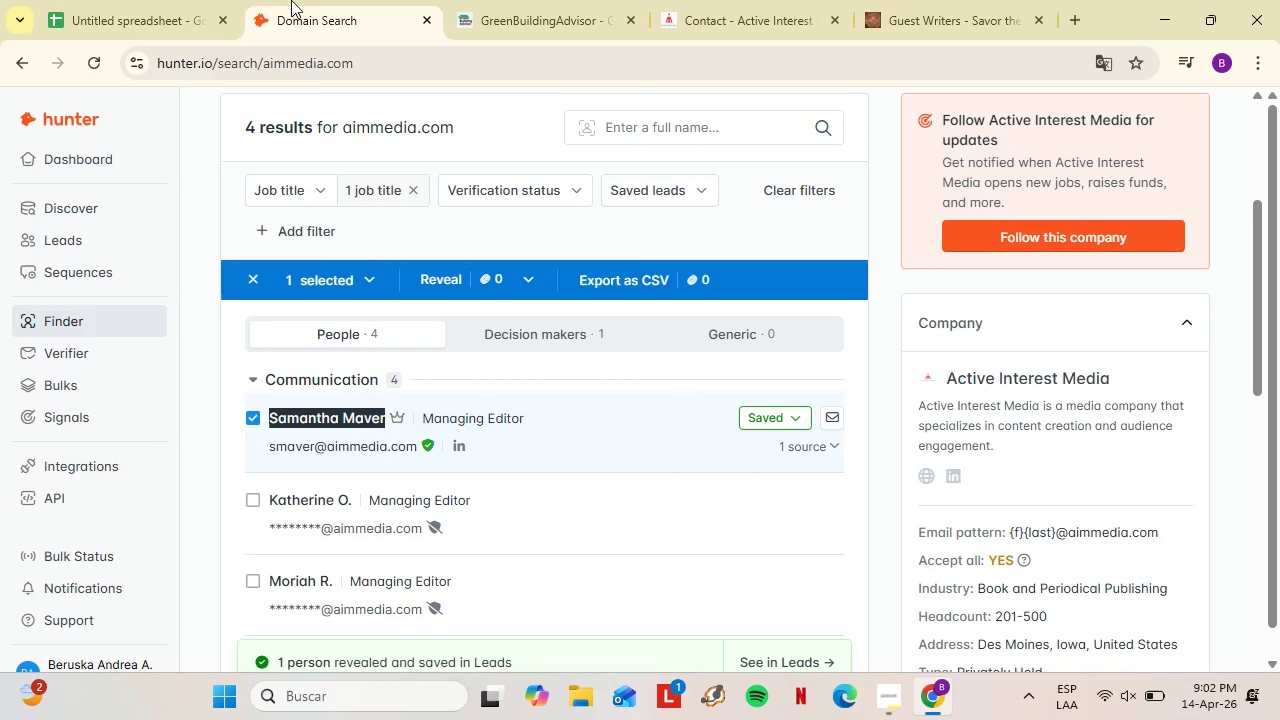 
left_click([291, 0])
 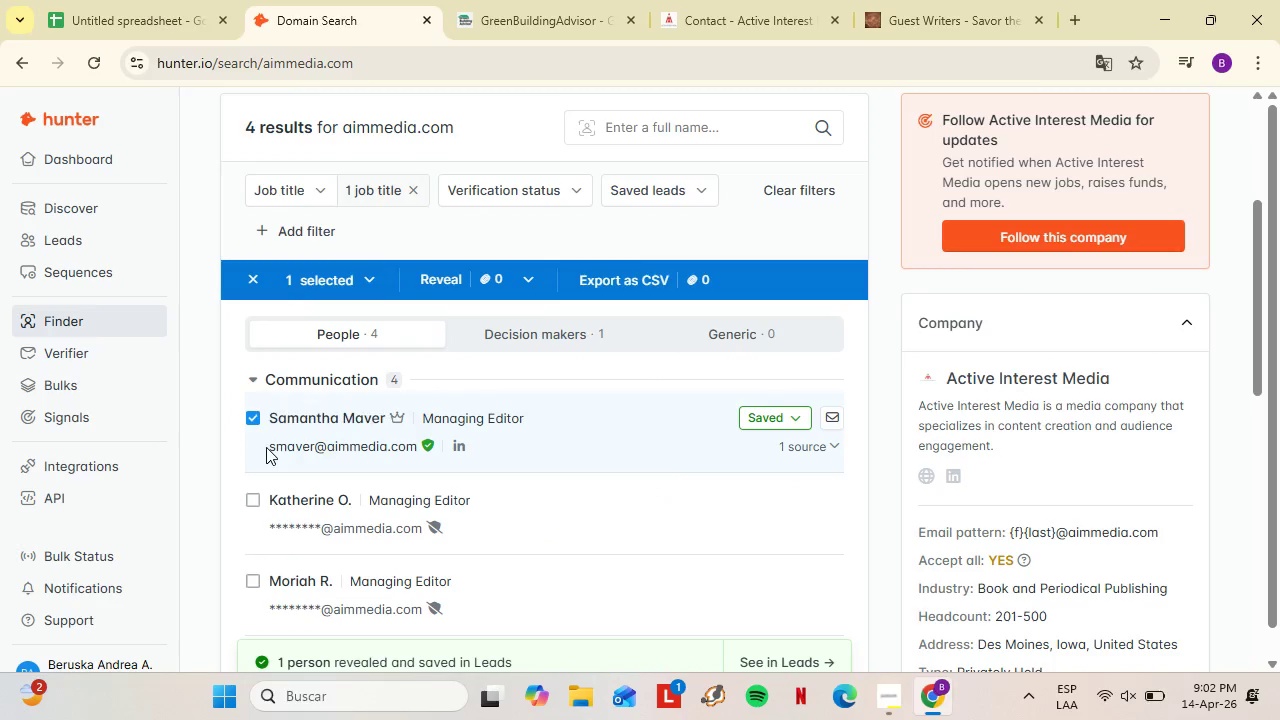 
left_click_drag(start_coordinate=[264, 447], to_coordinate=[421, 455])
 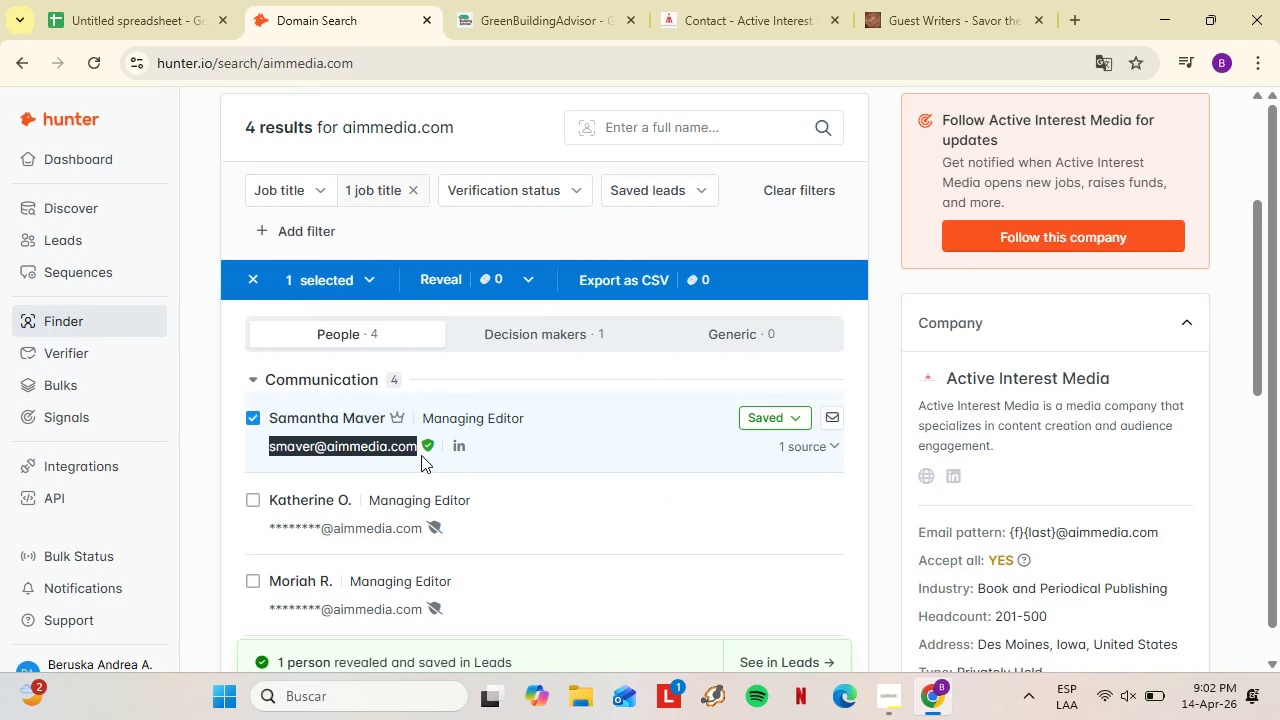 
key(Control+C)
 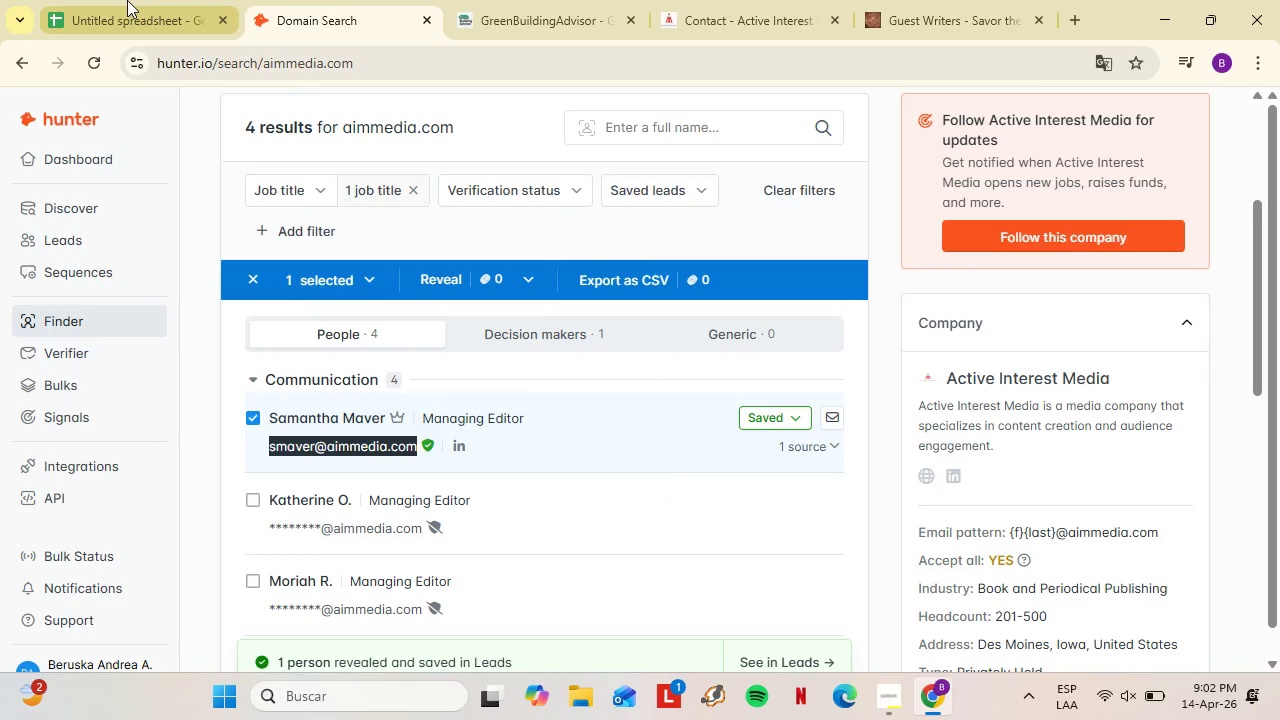 
left_click([127, 0])
 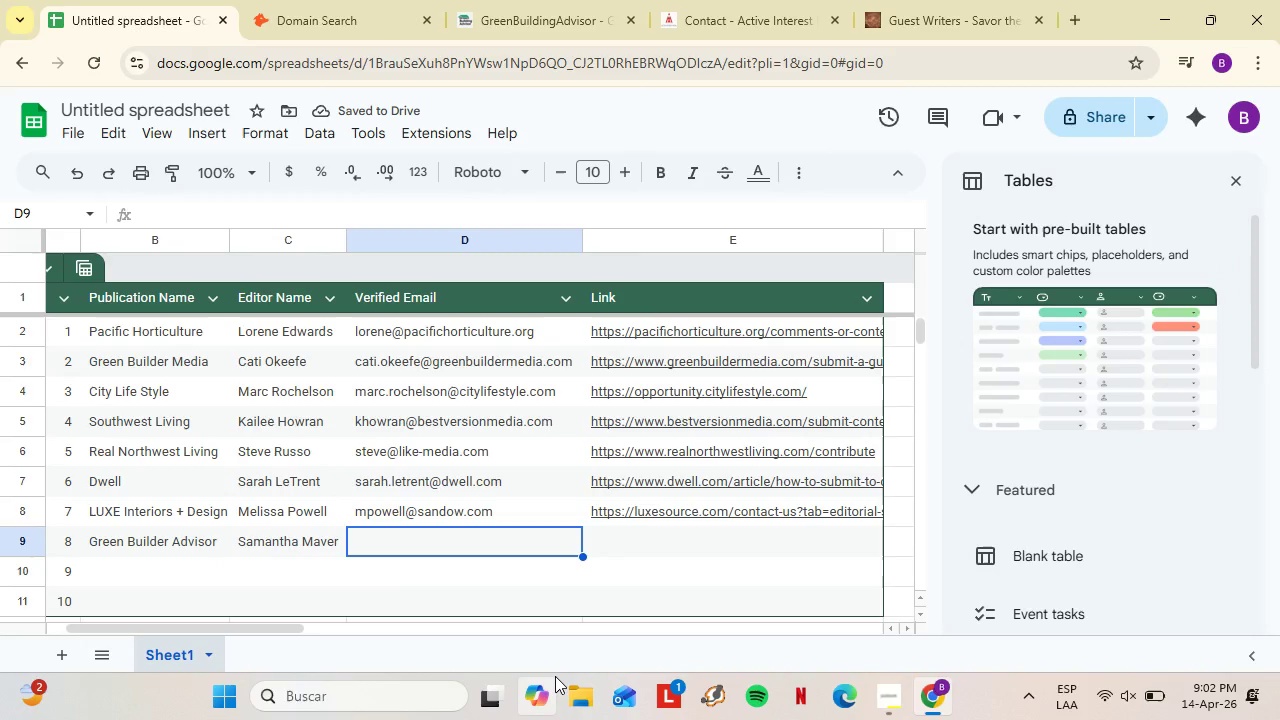 
key(Control+Shift+V)
 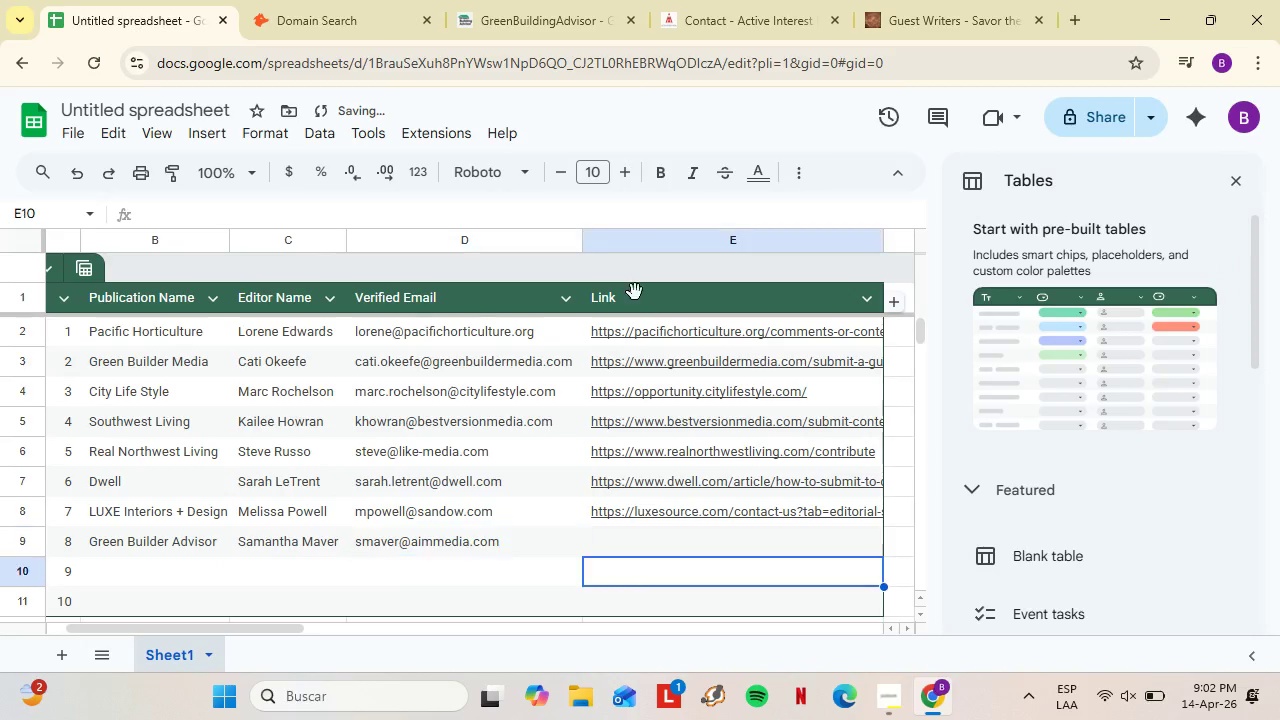 
left_click([659, 559])
 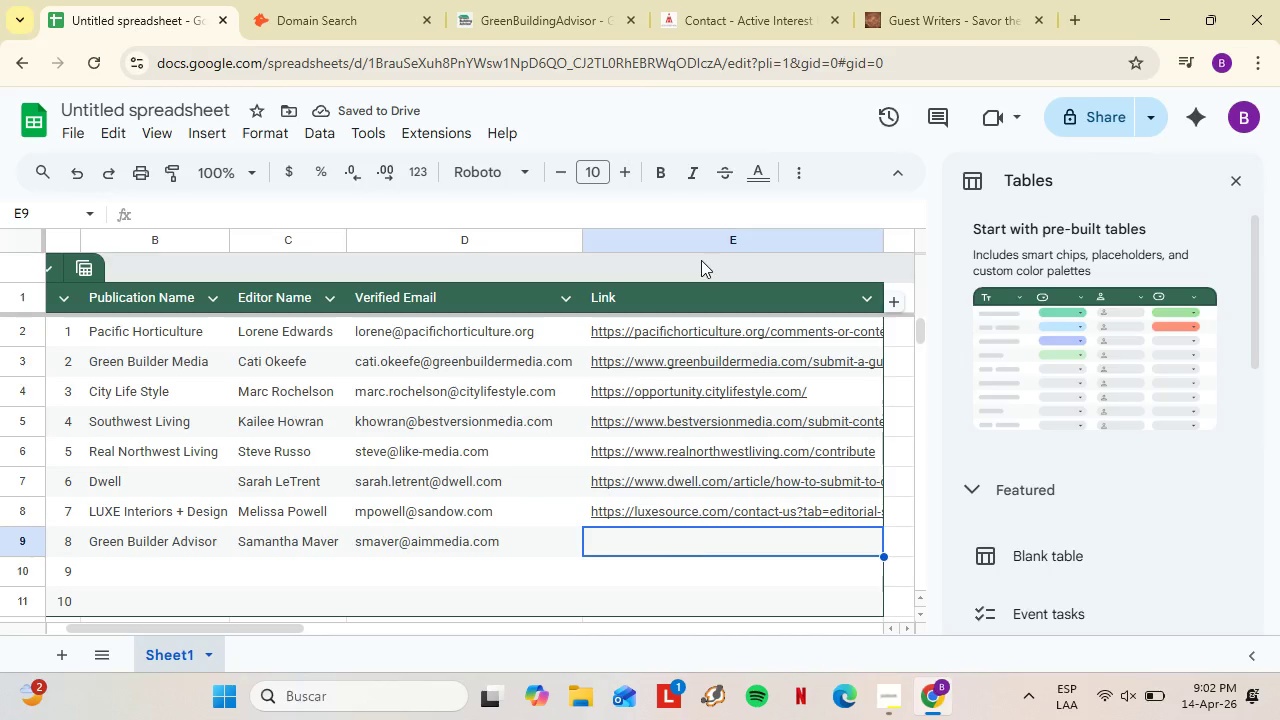 
left_click([692, 0])
 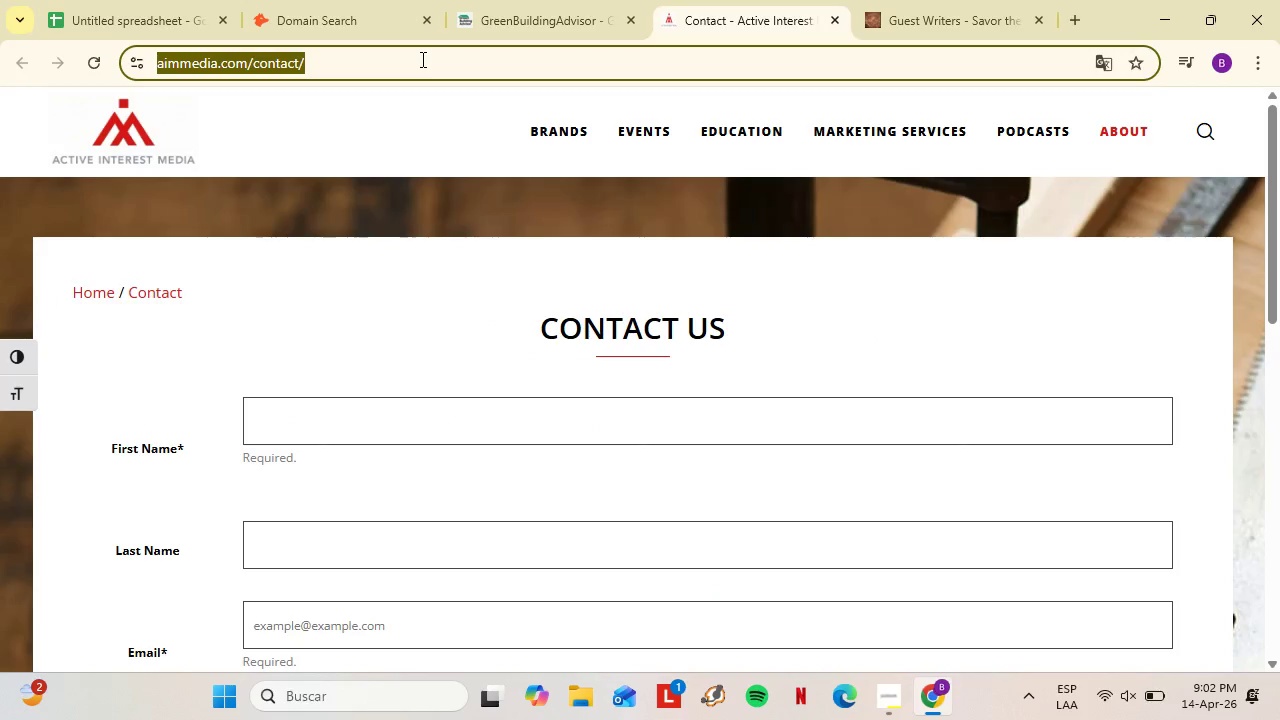 
key(Control+C)
 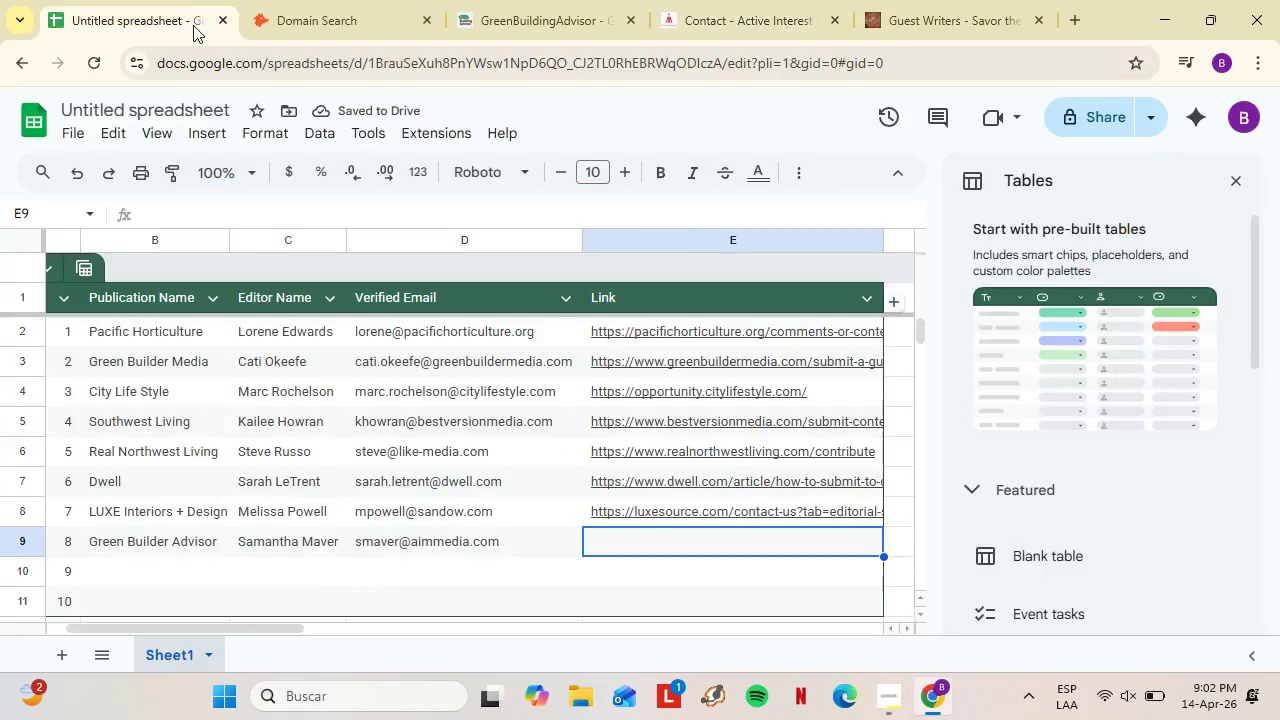 
left_click([184, 0])
 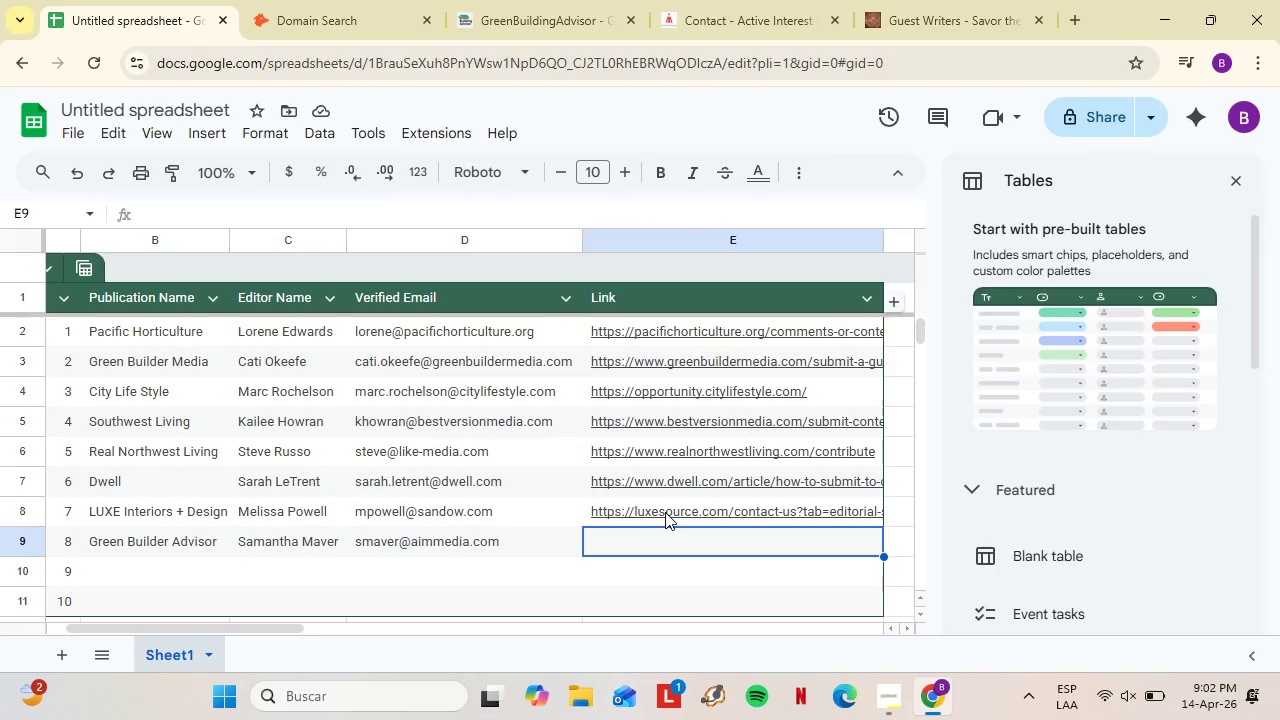 
key(Control+Shift+V)
 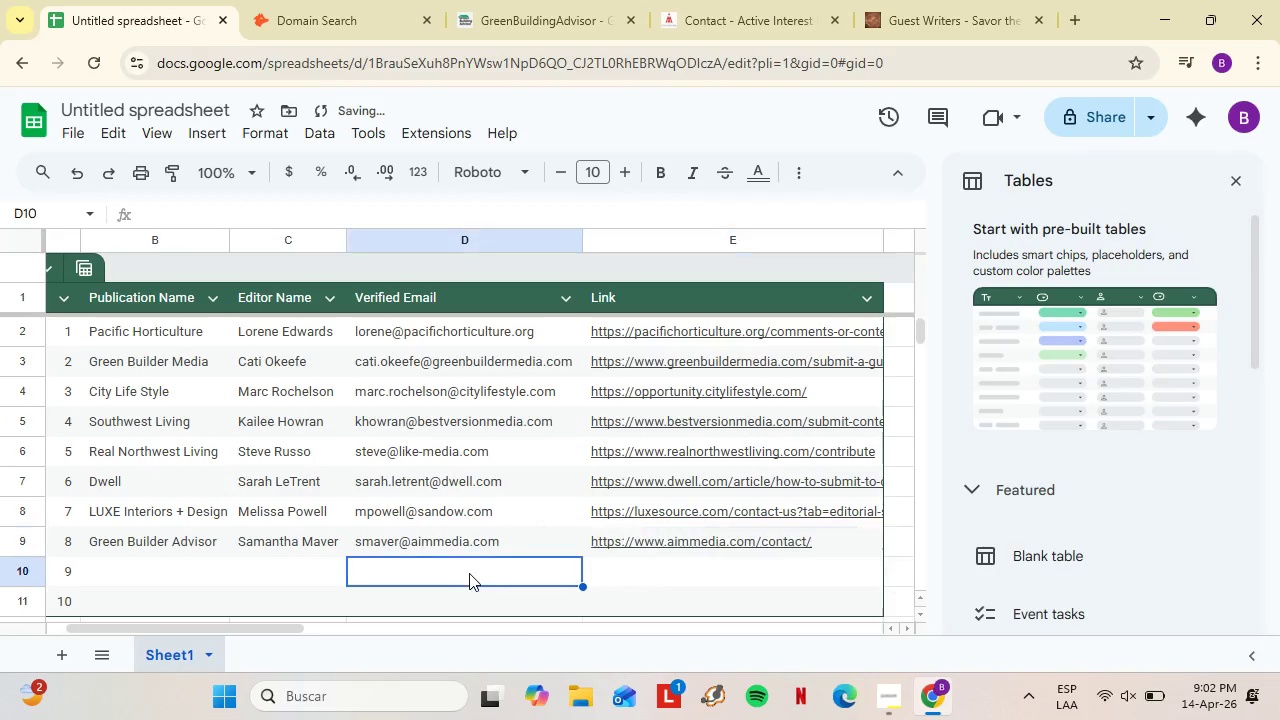 
left_click([469, 573])
 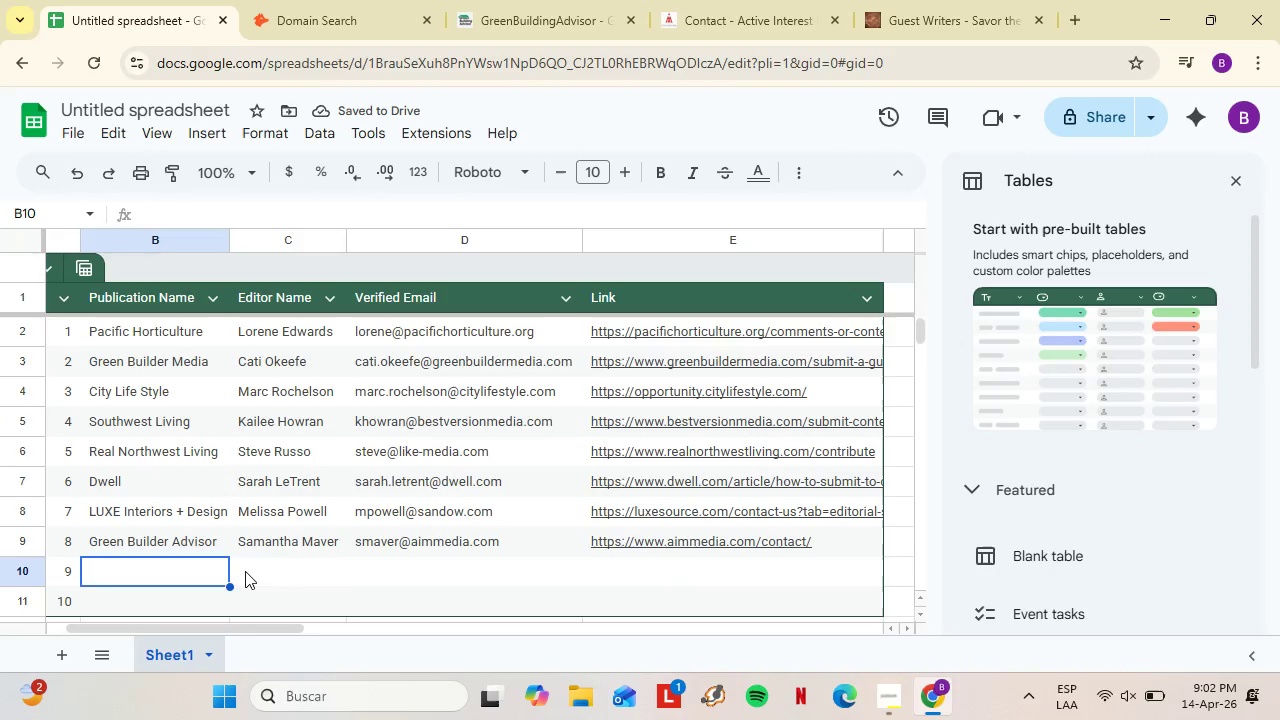 
double_click([245, 570])
 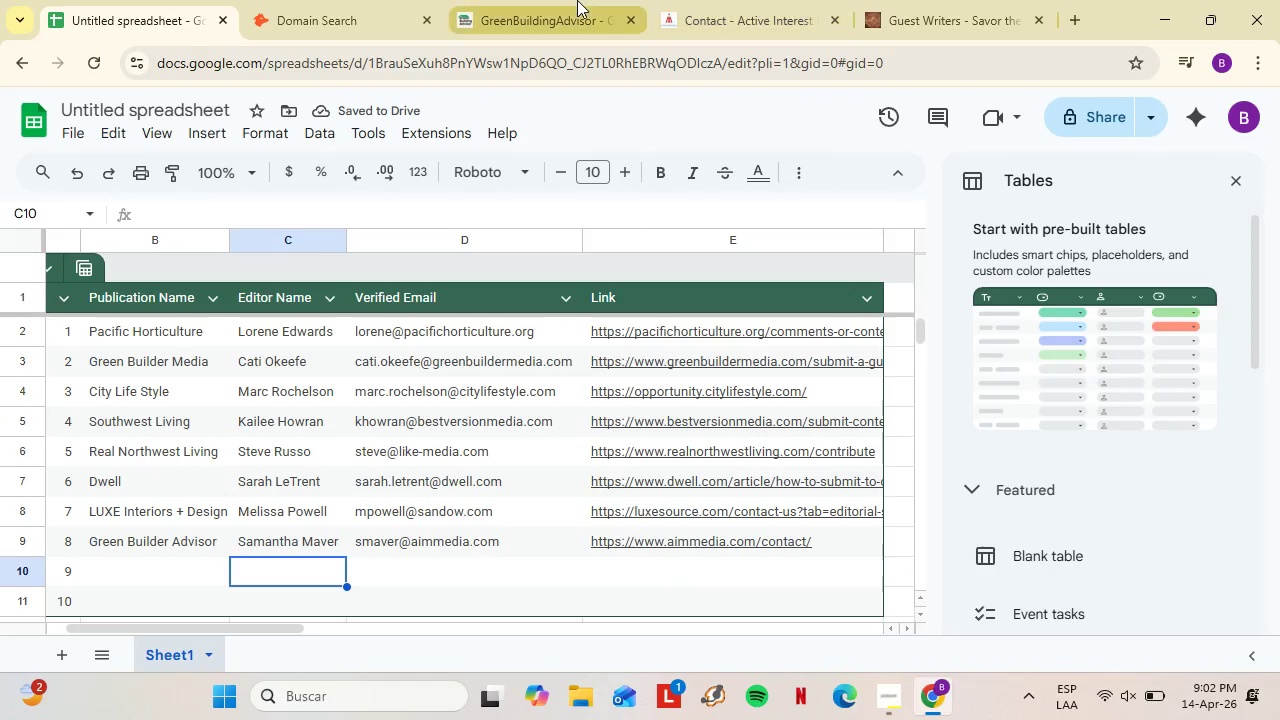 
left_click([577, 0])
 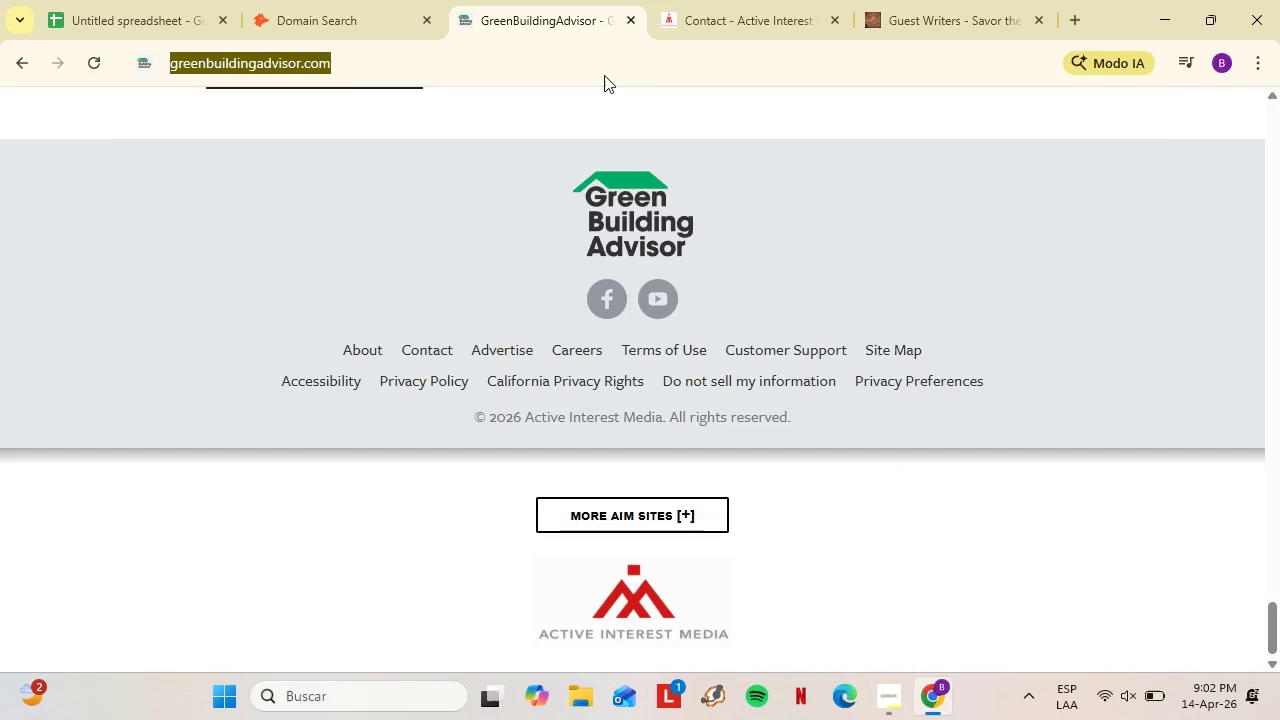 
left_click([604, 75])
 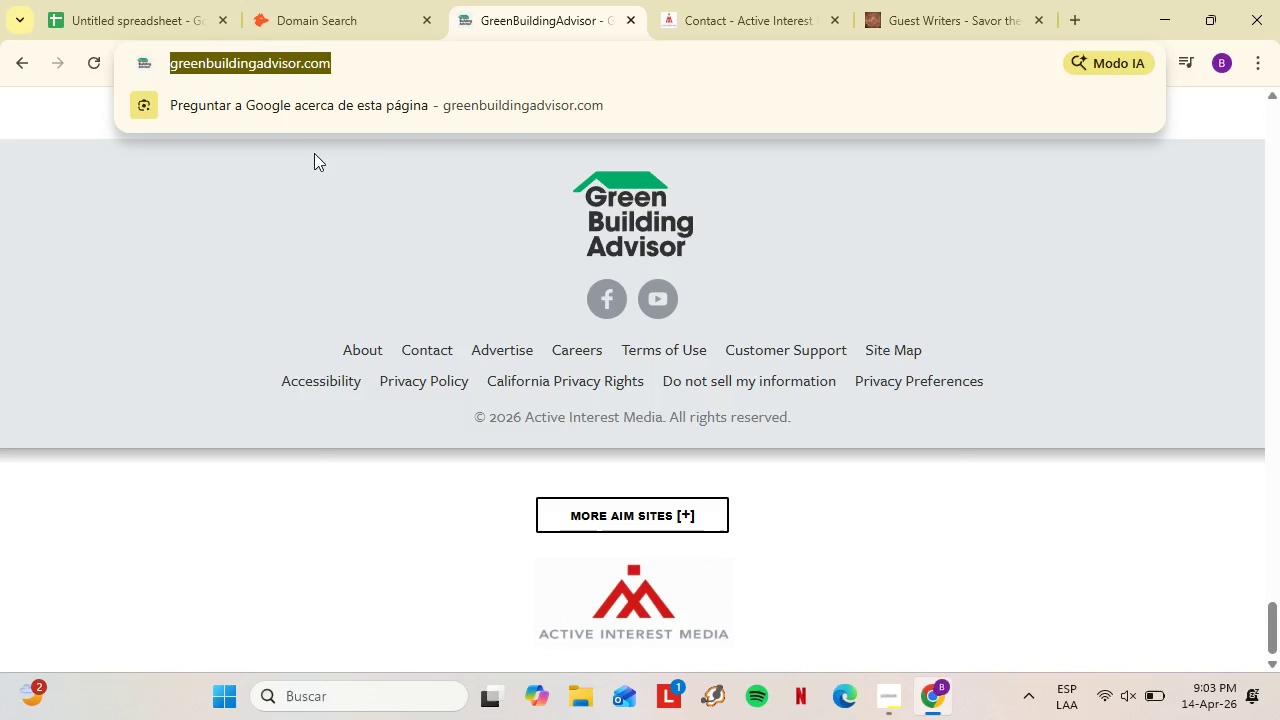 
wait(69.78)
 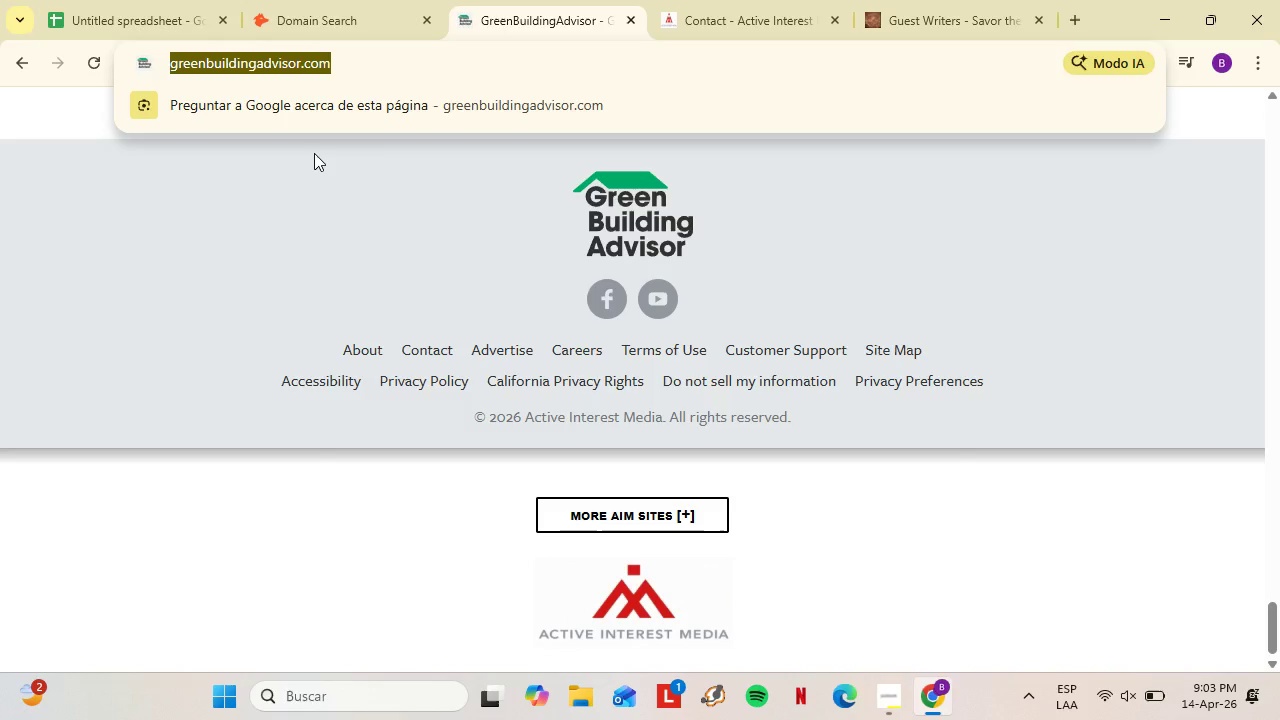 
left_click([127, 0])
 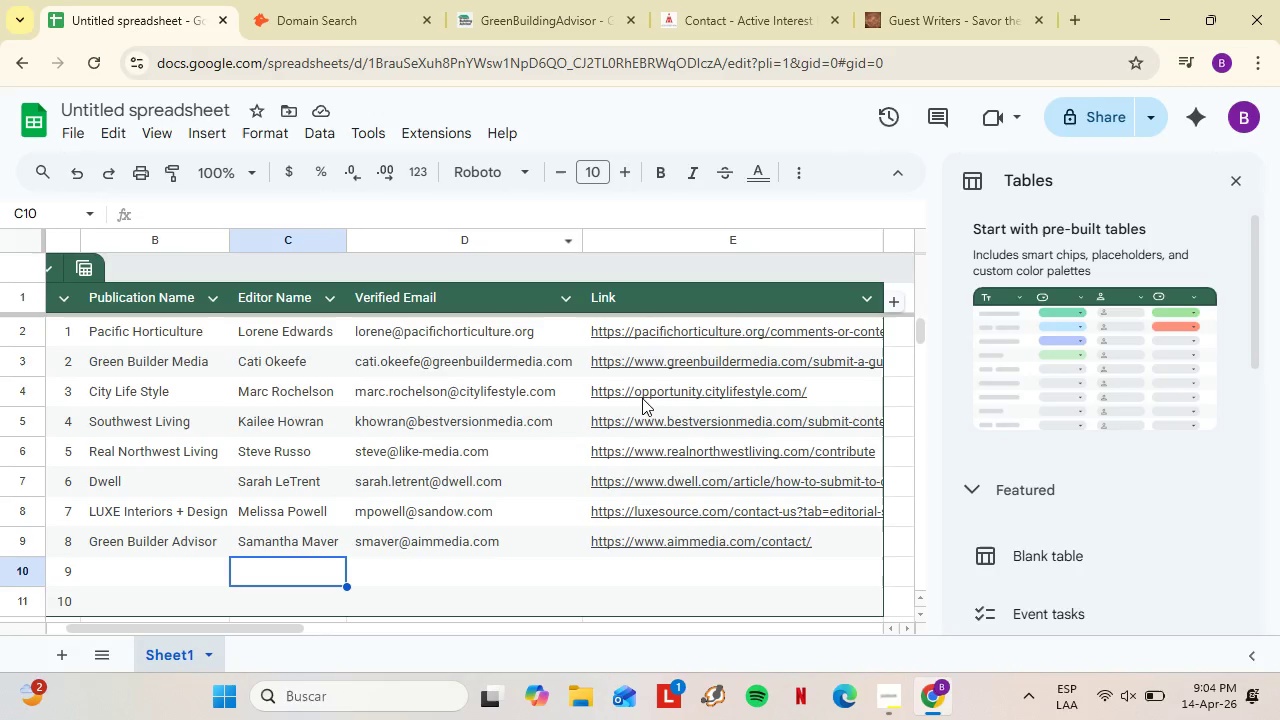 
wait(5.38)
 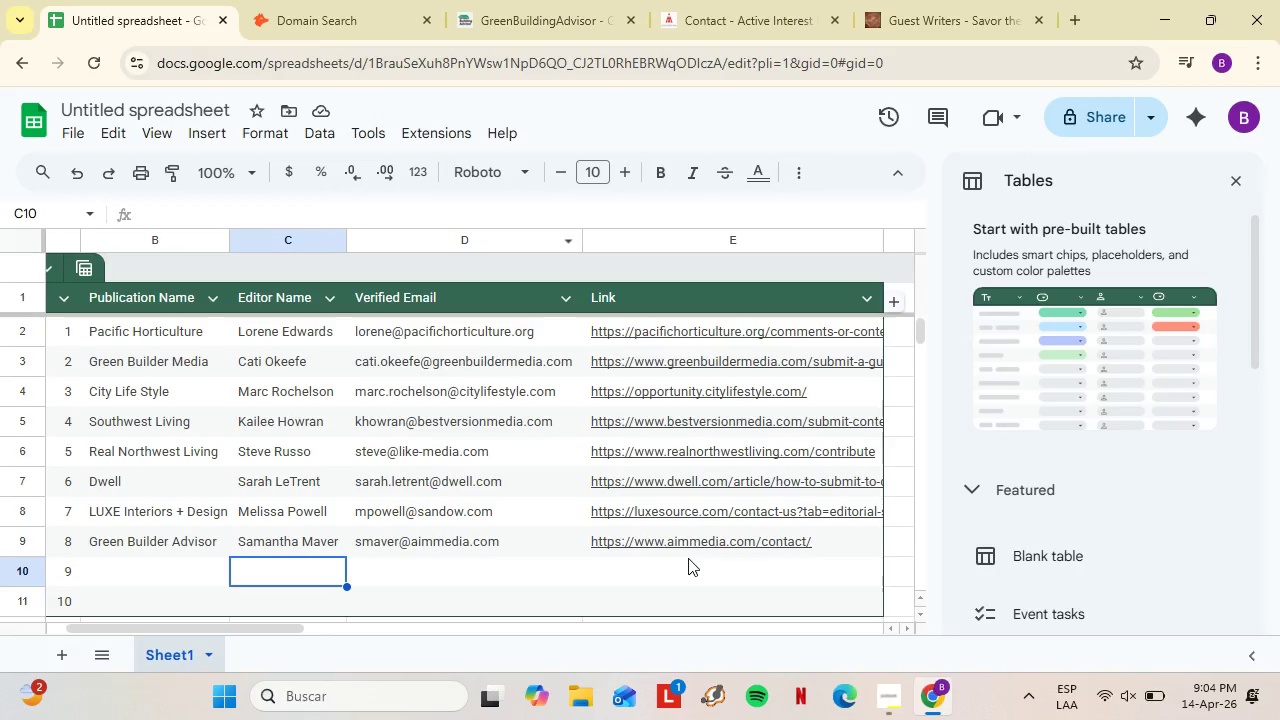 
left_click([822, 397])
 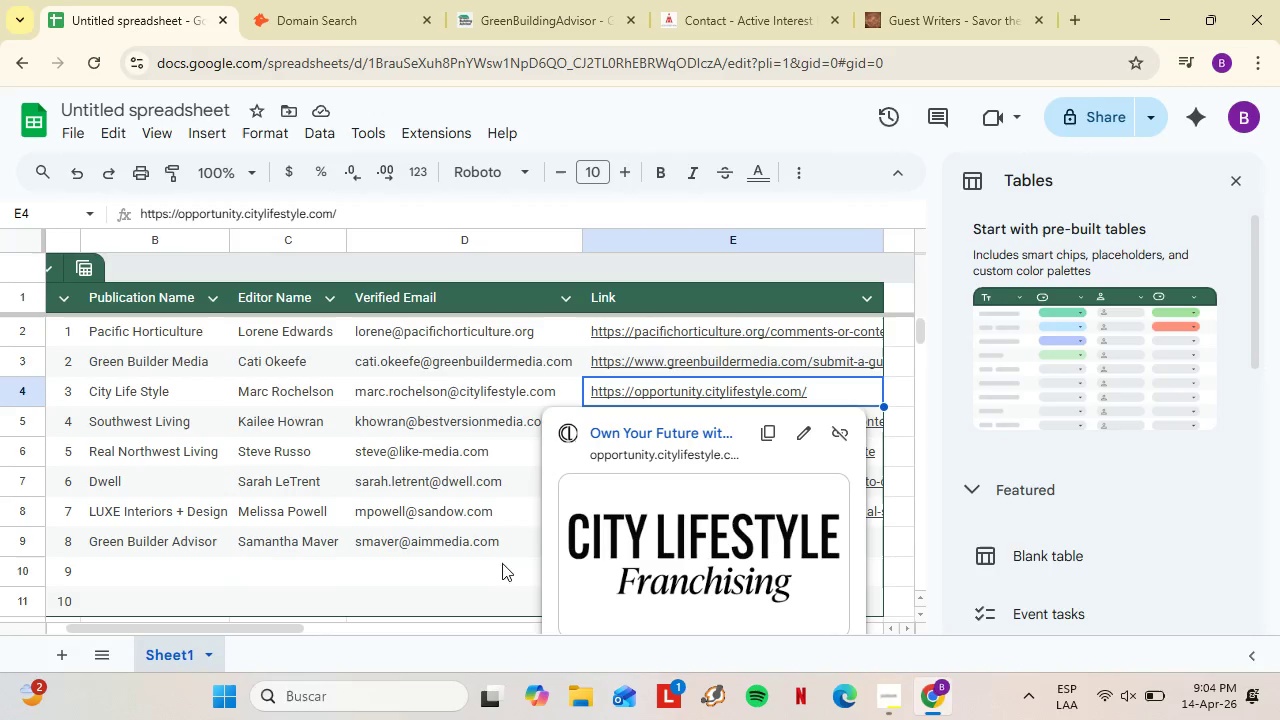 
left_click([483, 571])
 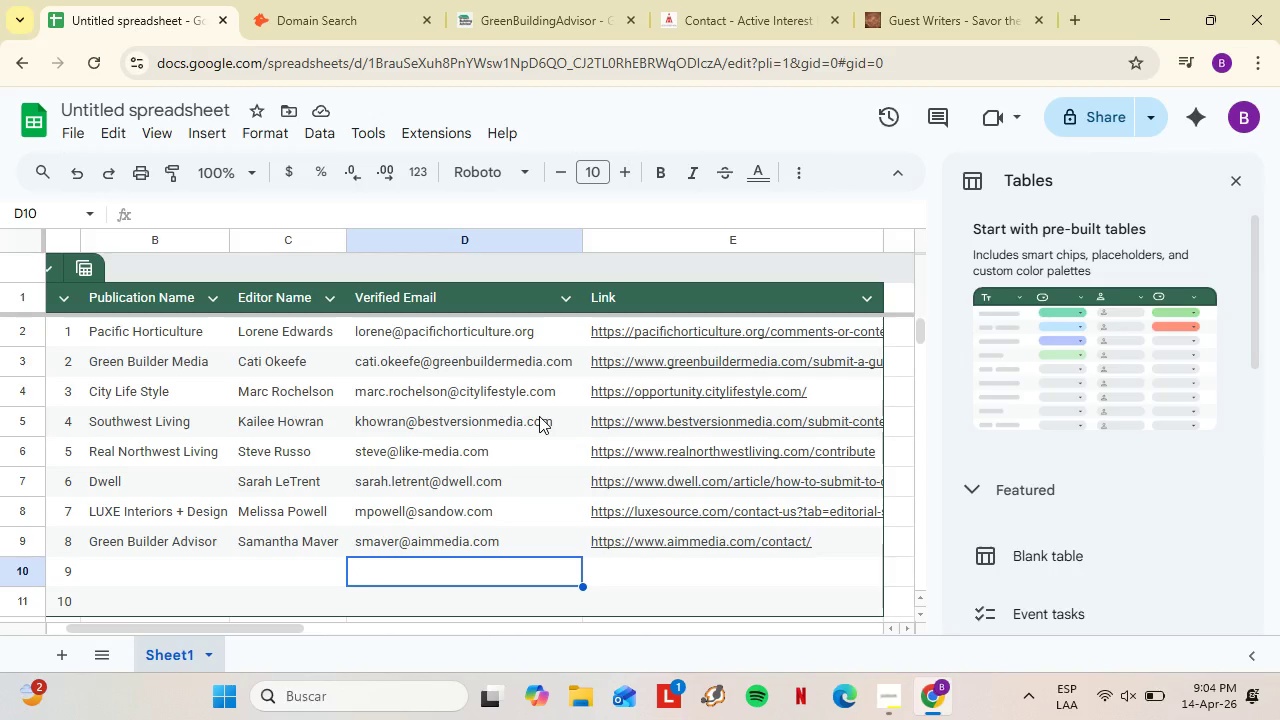 
wait(8.11)
 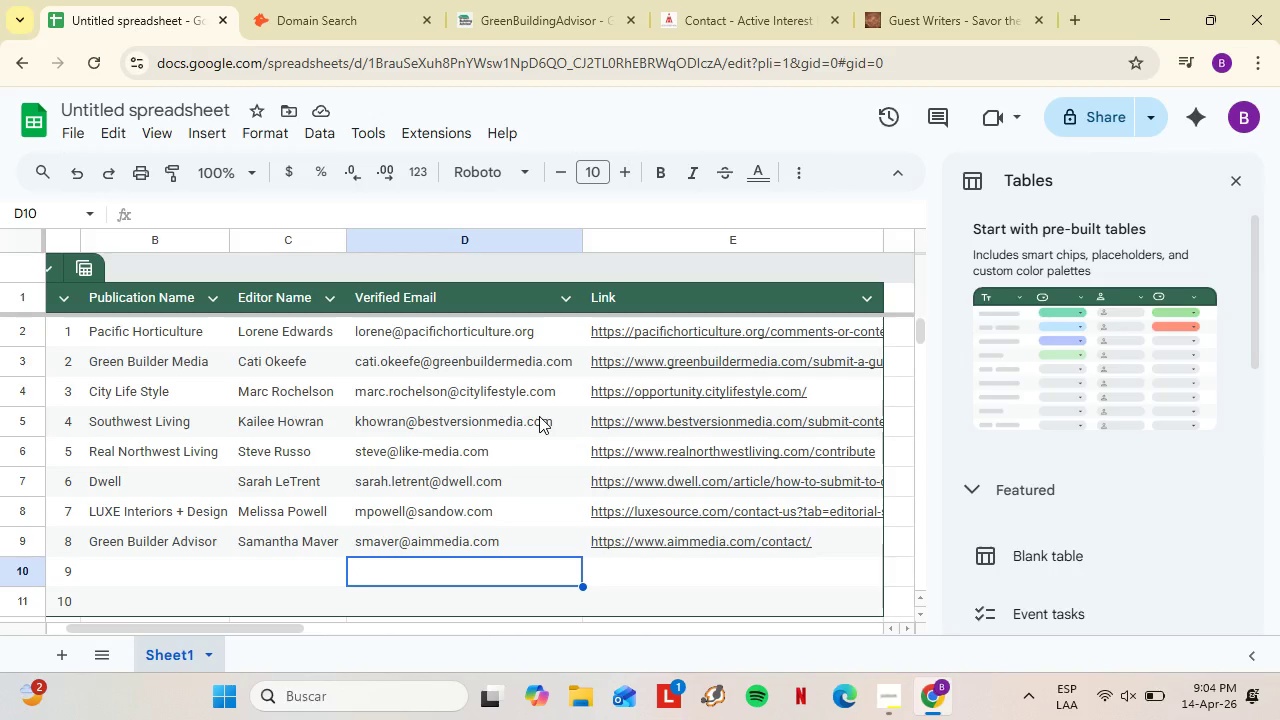 
left_click([673, 0])
 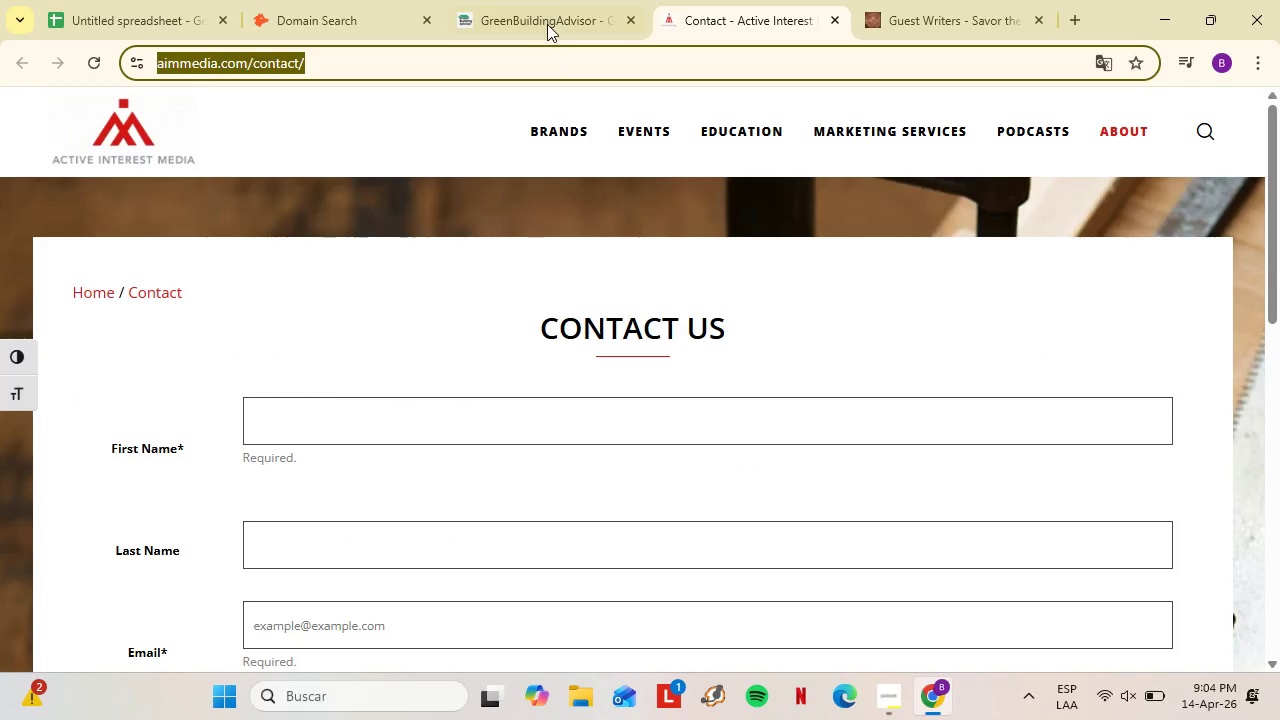 
left_click([545, 19])
 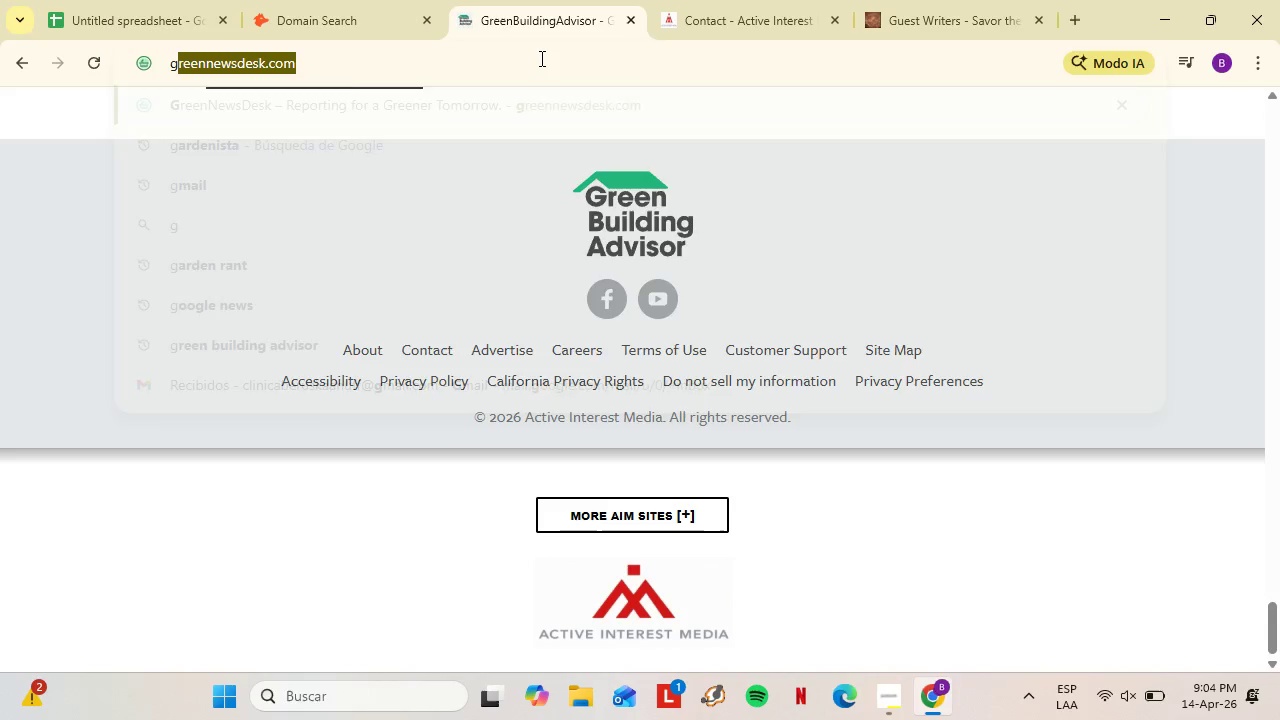 
type(gardenista.com)
 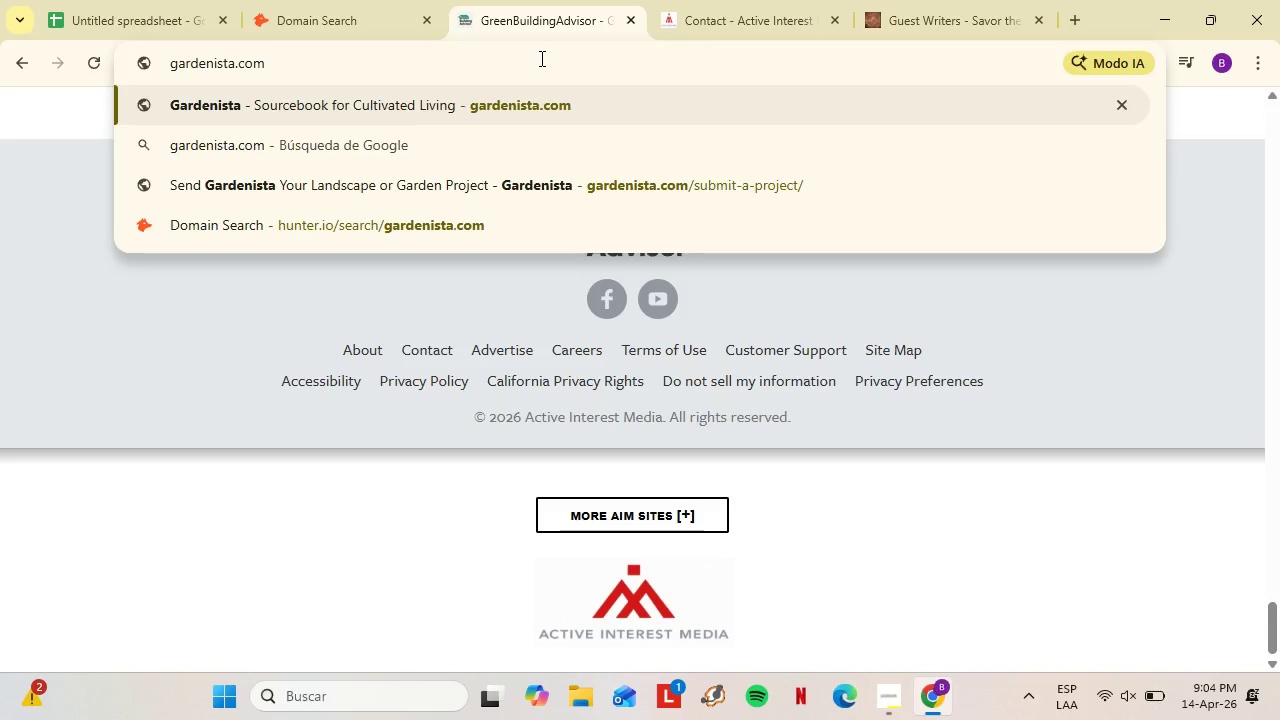 
key(Enter)
 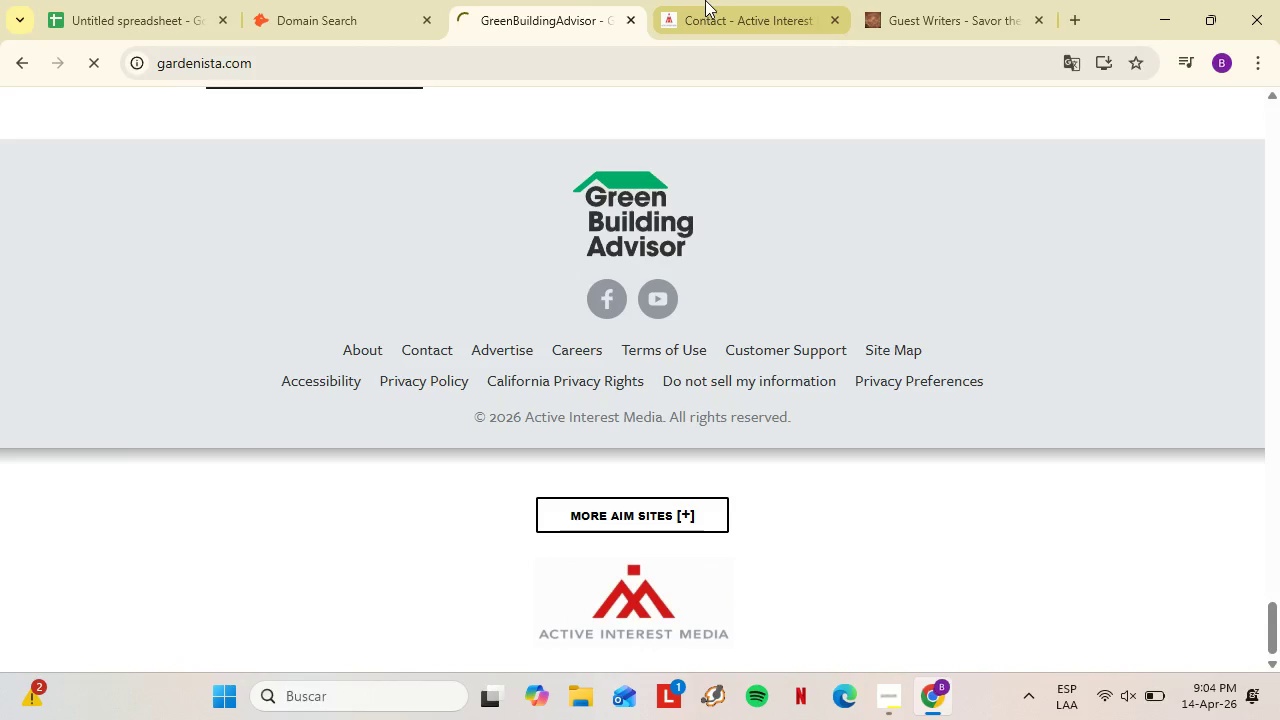 
left_click([722, 0])
 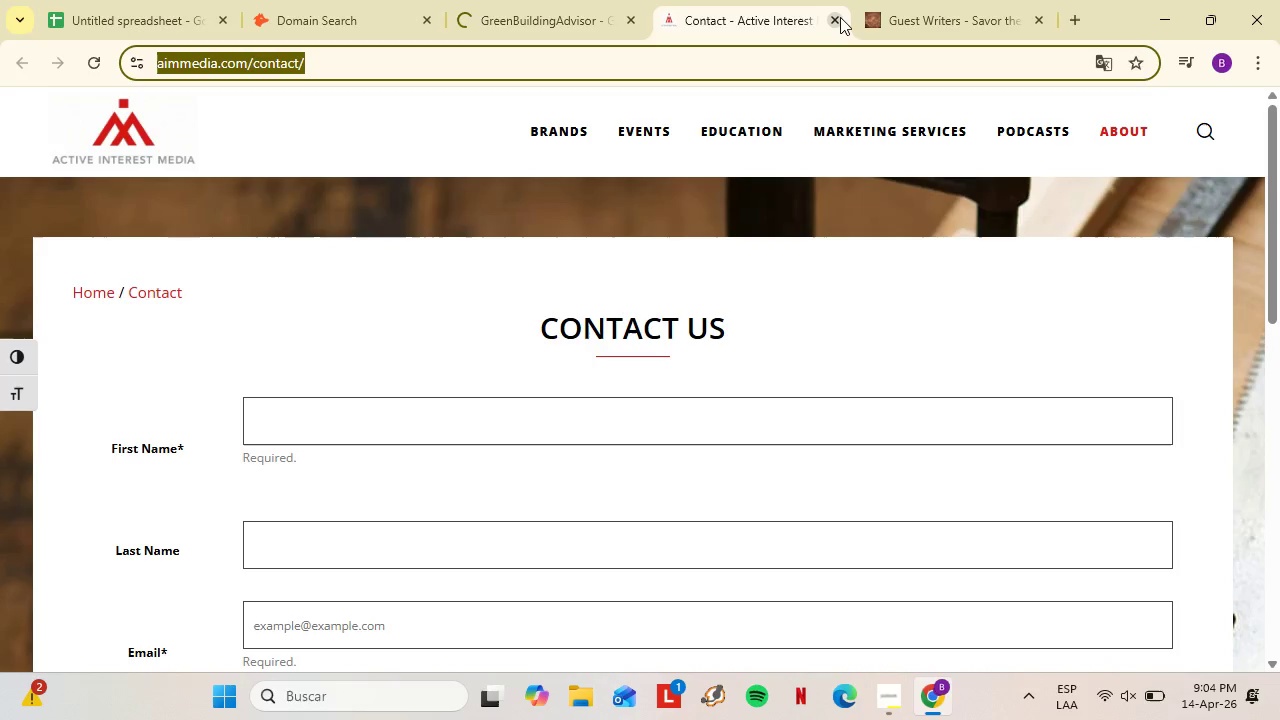 
left_click([840, 17])
 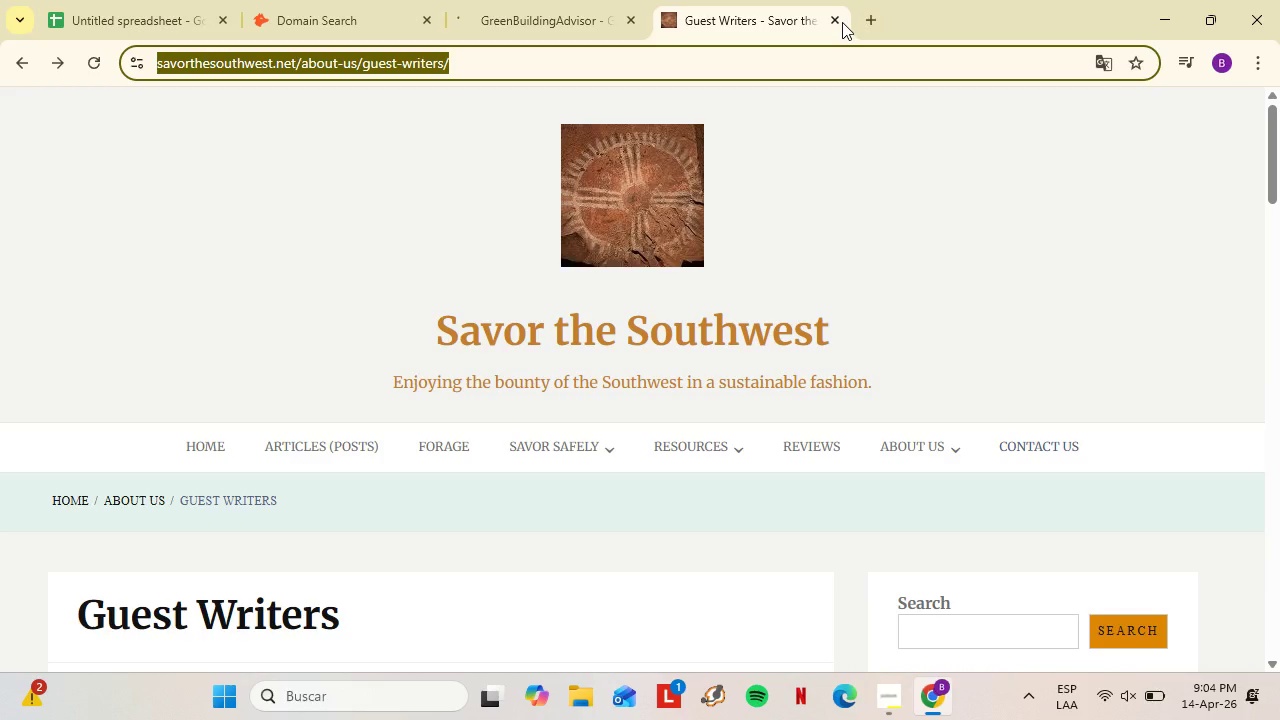 
left_click([837, 19])
 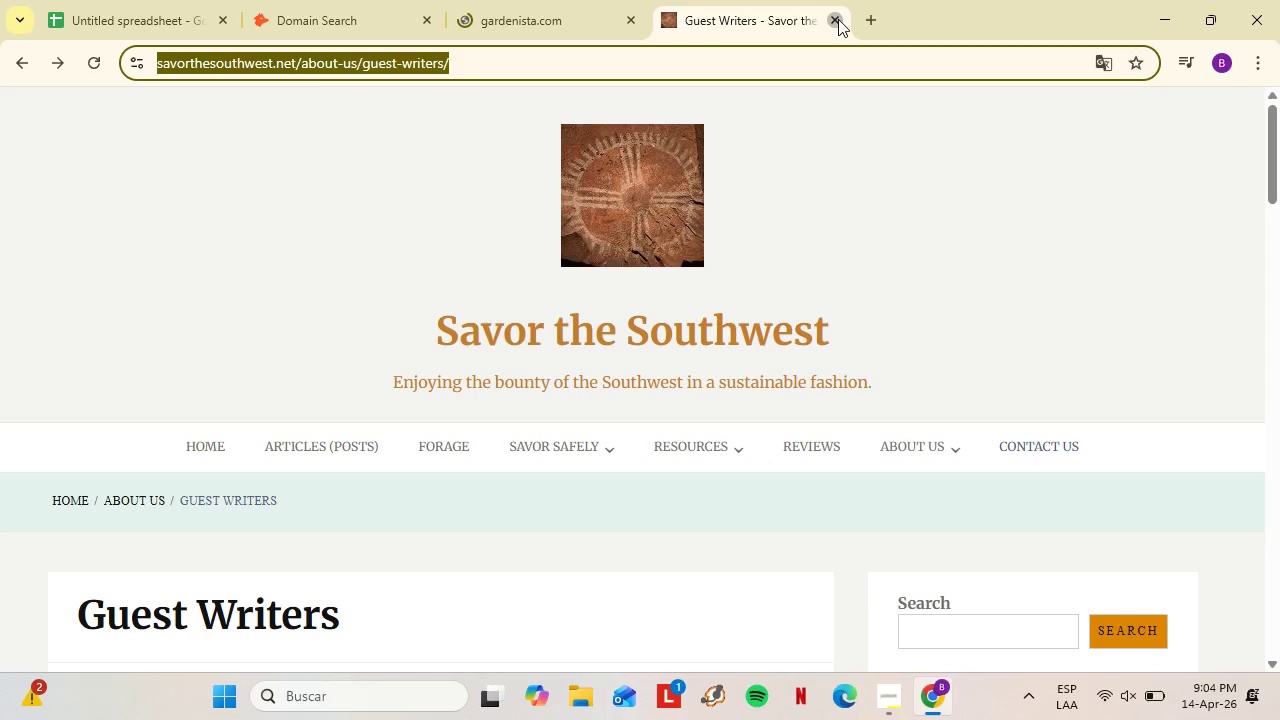 
mouse_move([837, 19])
 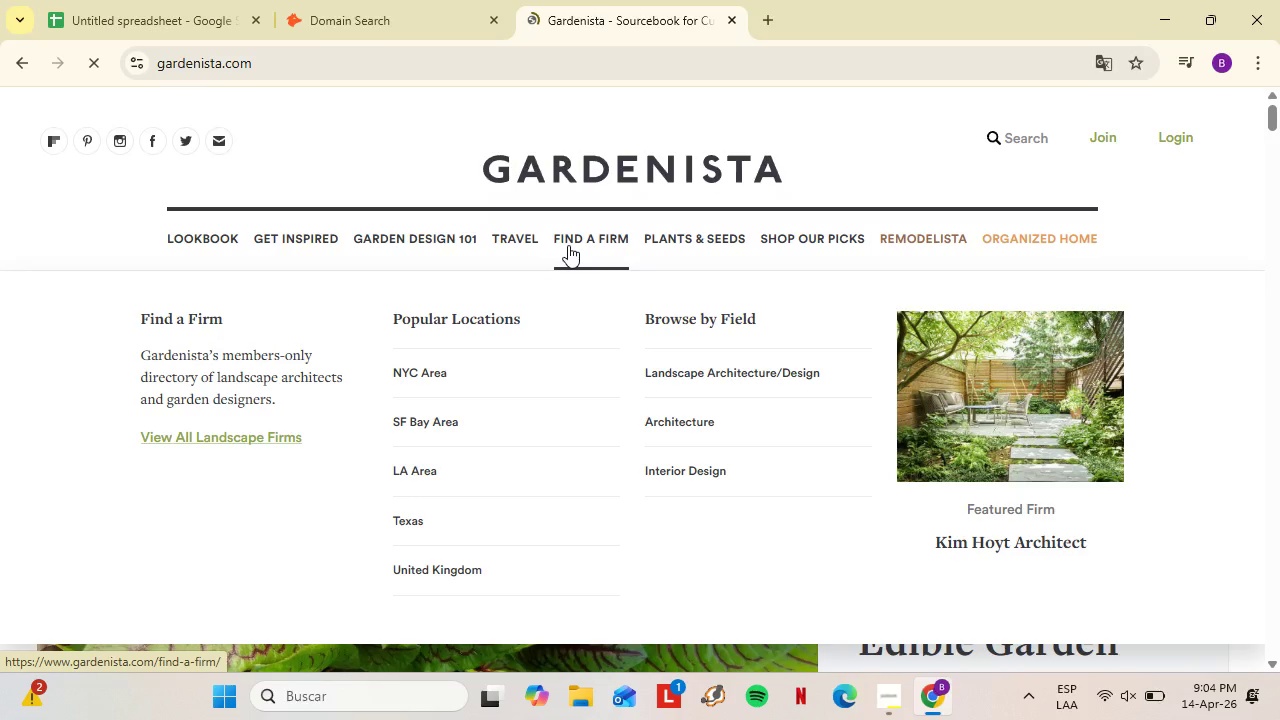 
wait(19.52)
 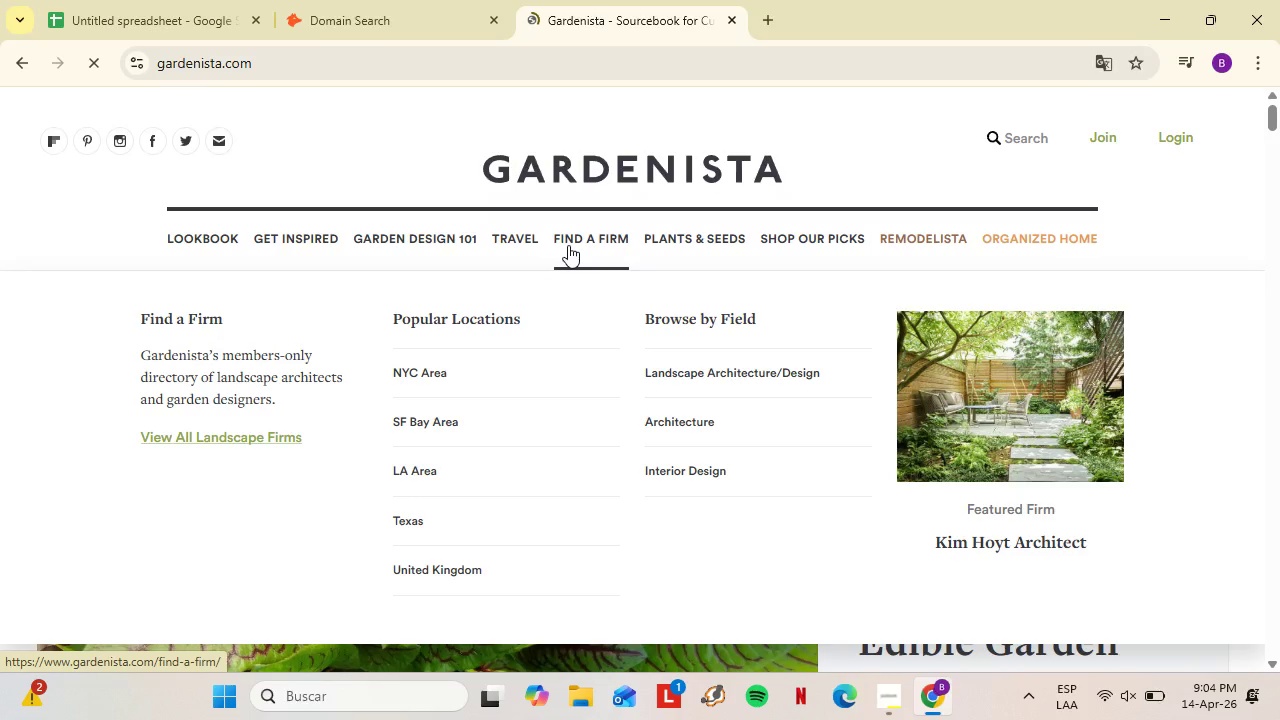 
left_click([1113, 403])
 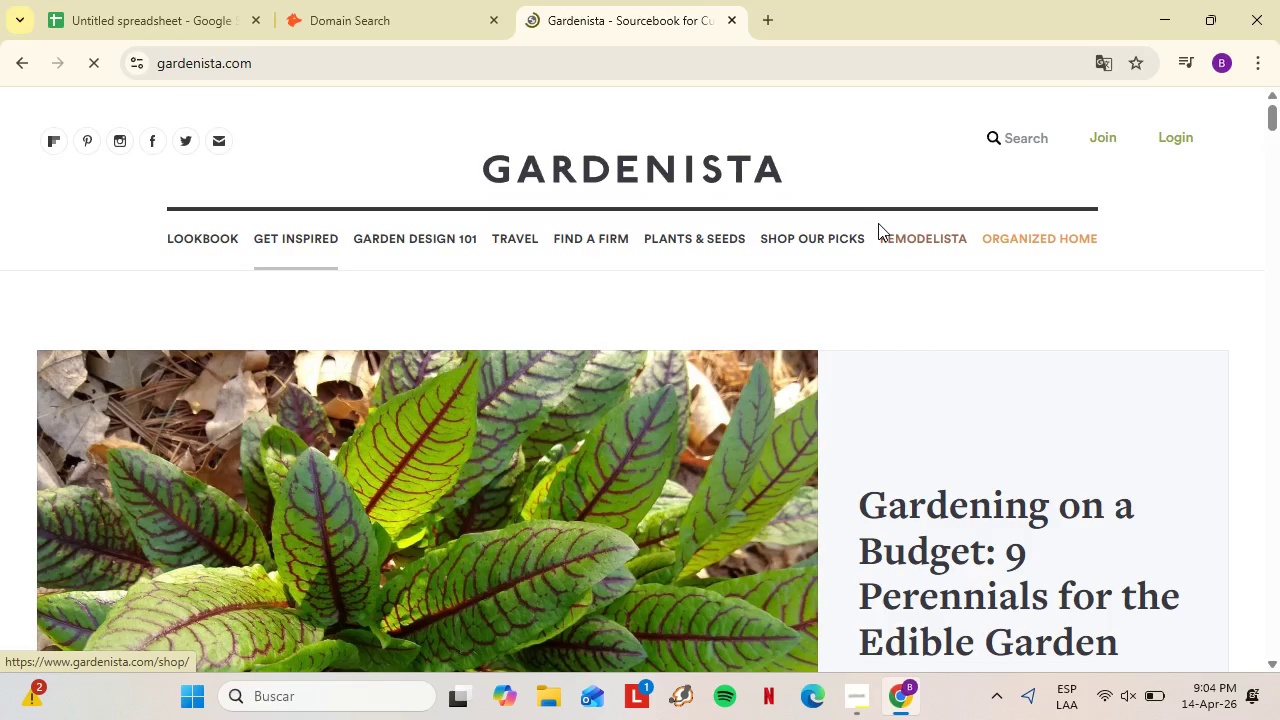 
wait(6.97)
 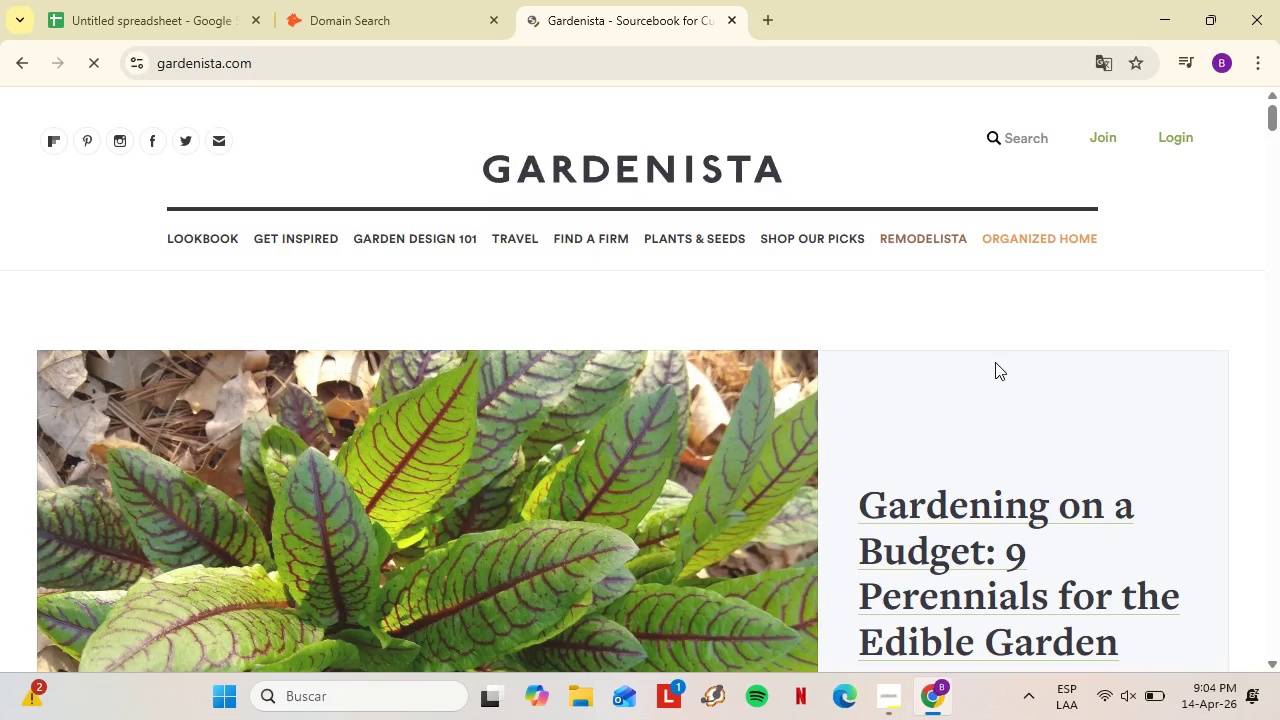 
left_click_drag(start_coordinate=[1274, 109], to_coordinate=[1278, 649])
 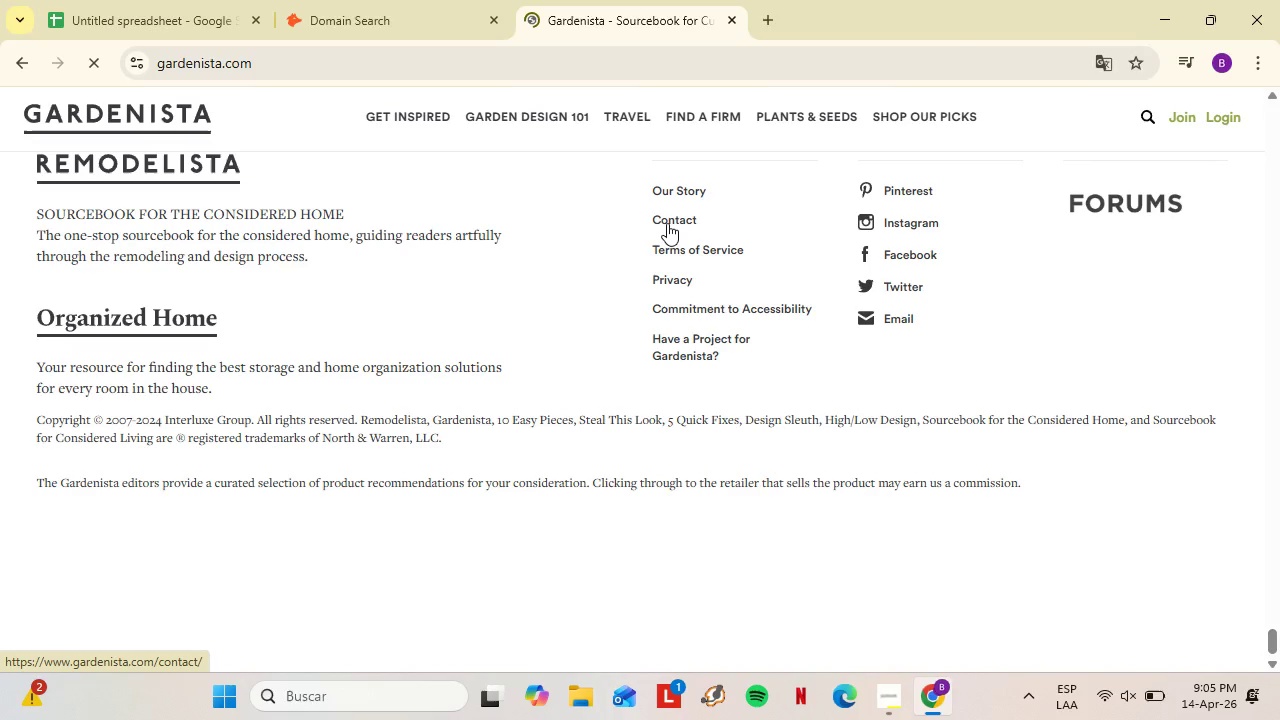 
right_click([666, 222])
 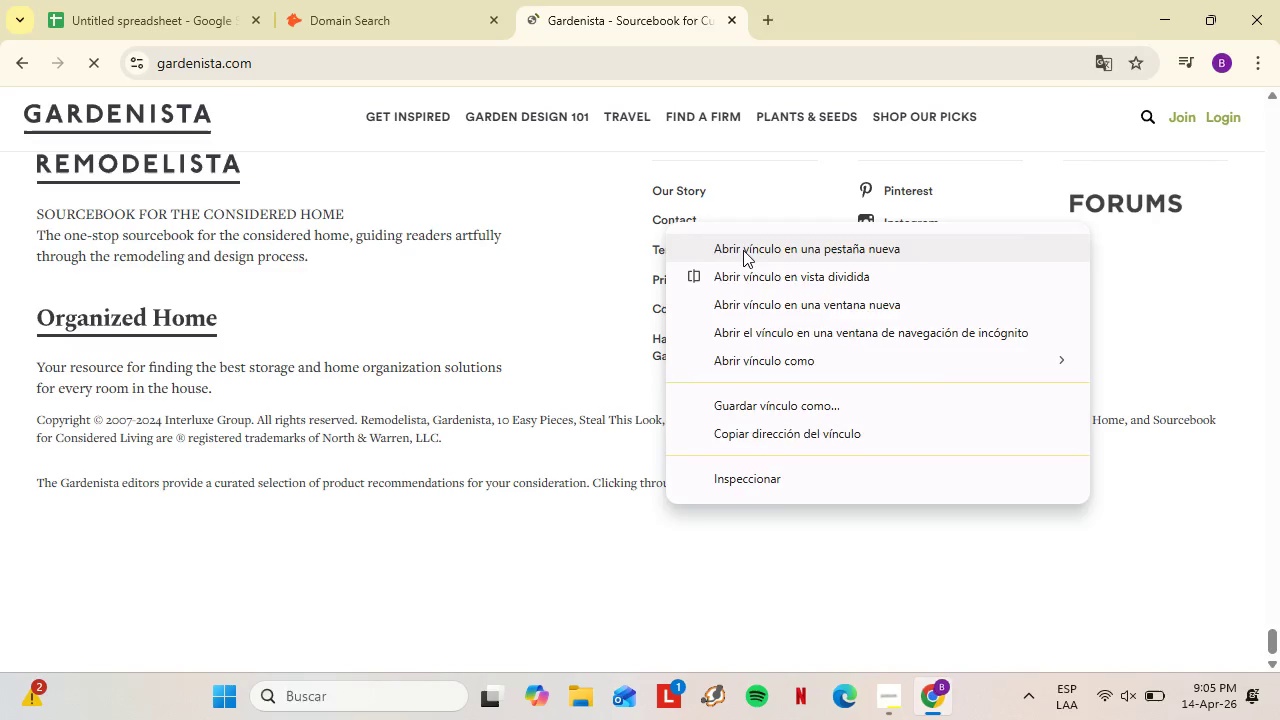 
left_click([743, 250])
 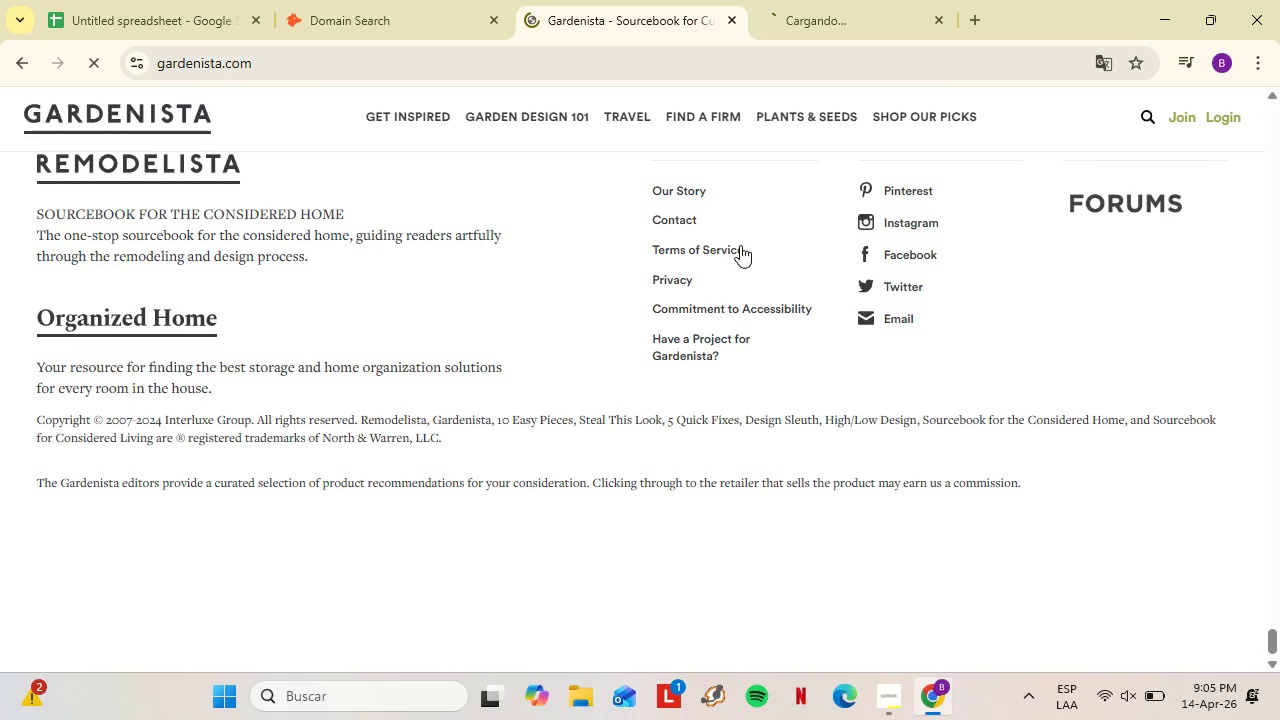 
left_click([808, 0])
 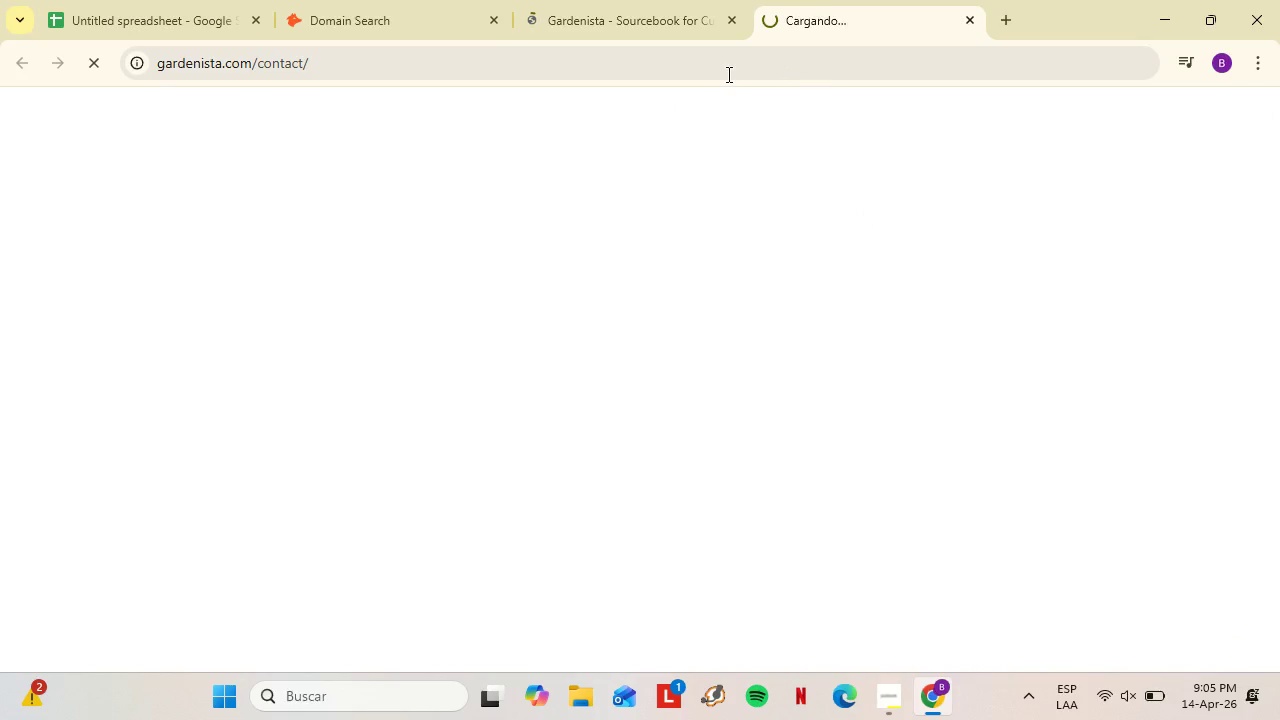 
mouse_move([674, 19])
 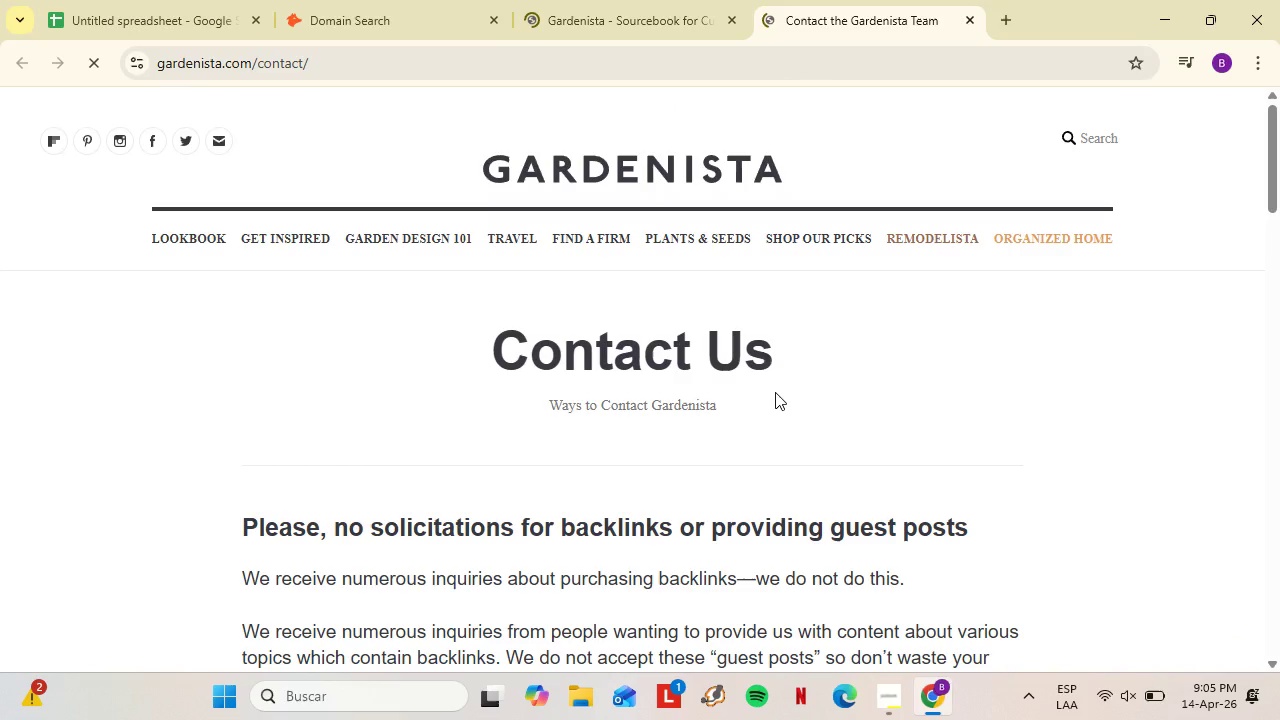 
scroll: coordinate [528, 464], scroll_direction: down, amount: 2.0
 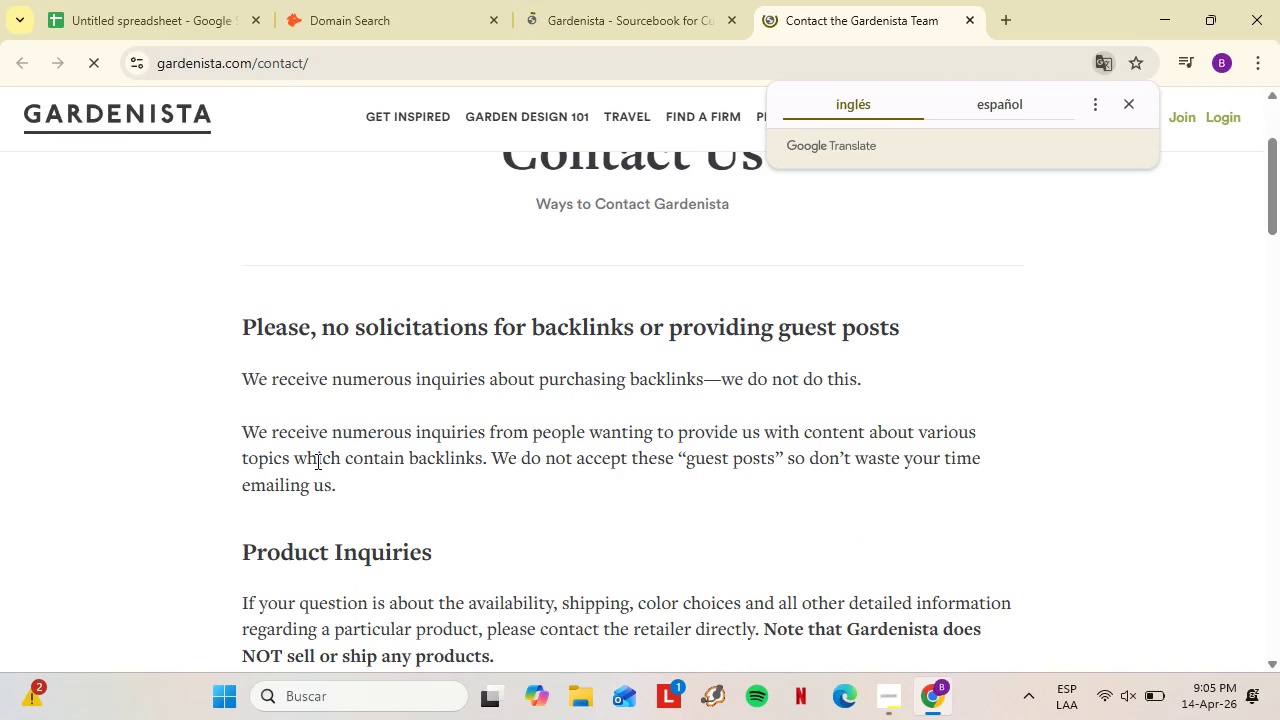 
wait(6.6)
 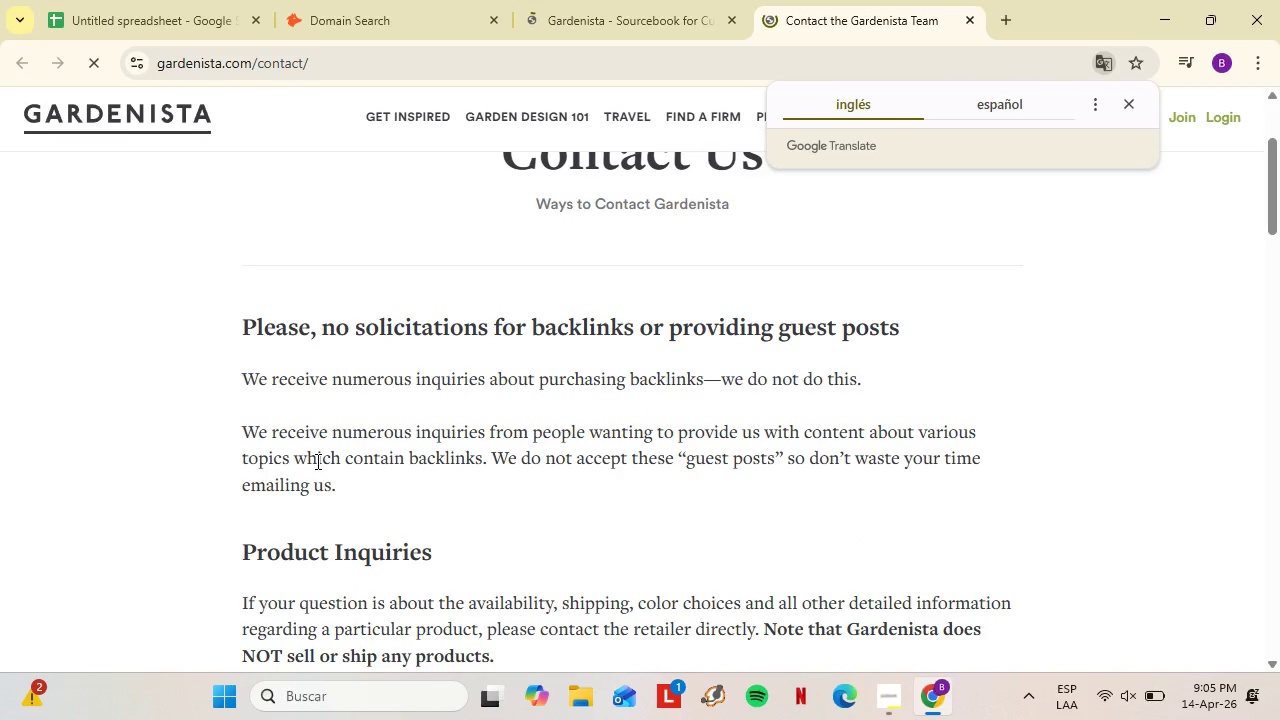 
left_click([675, 0])
 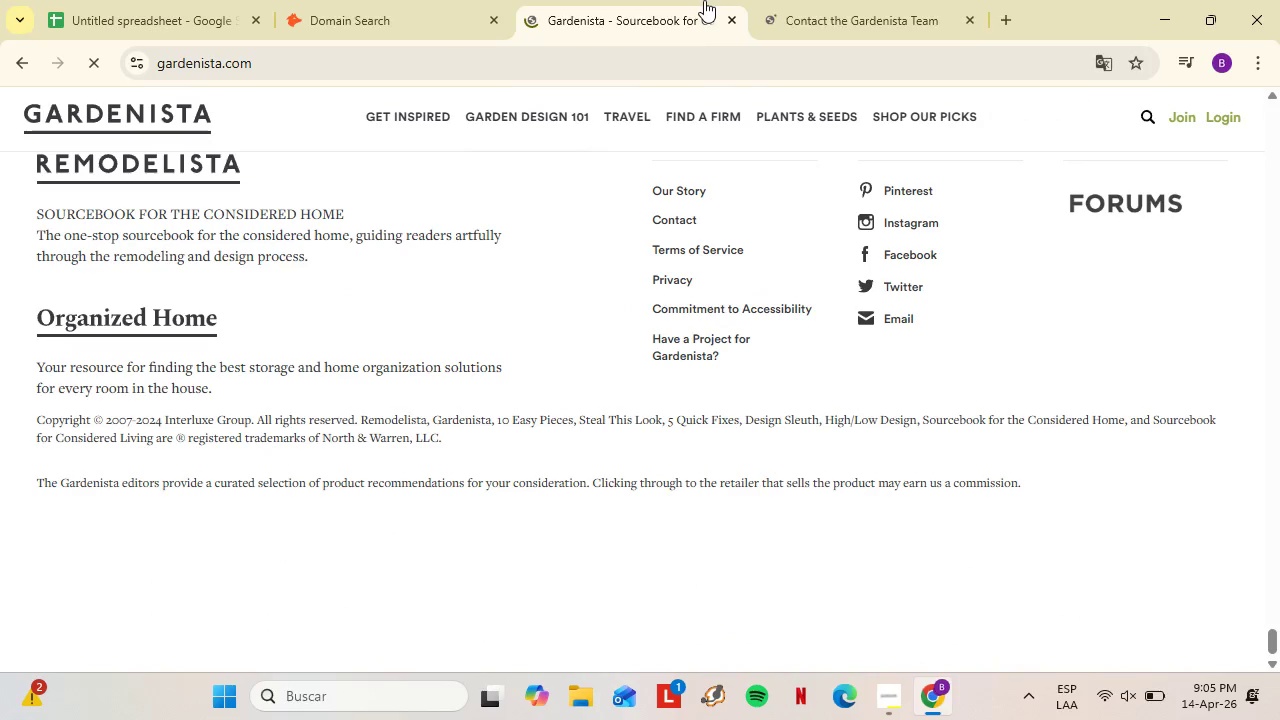 
left_click([969, 17])
 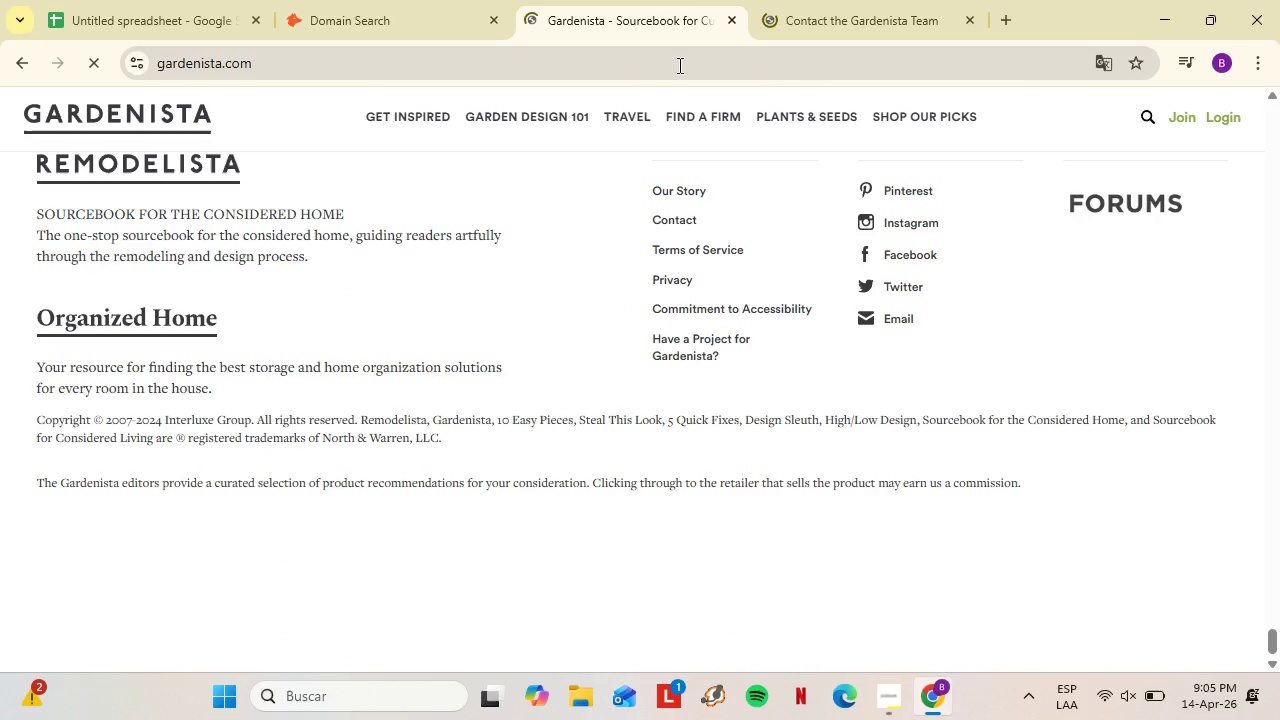 
left_click([678, 64])
 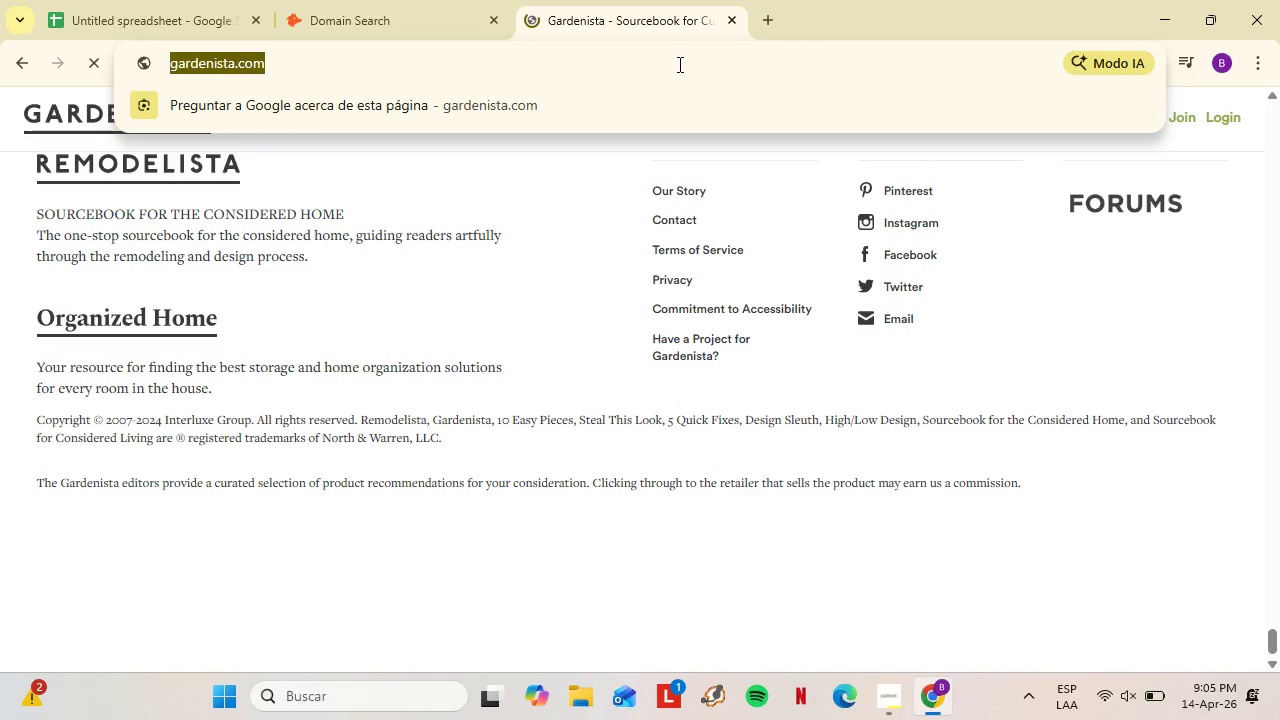 
wait(5.44)
 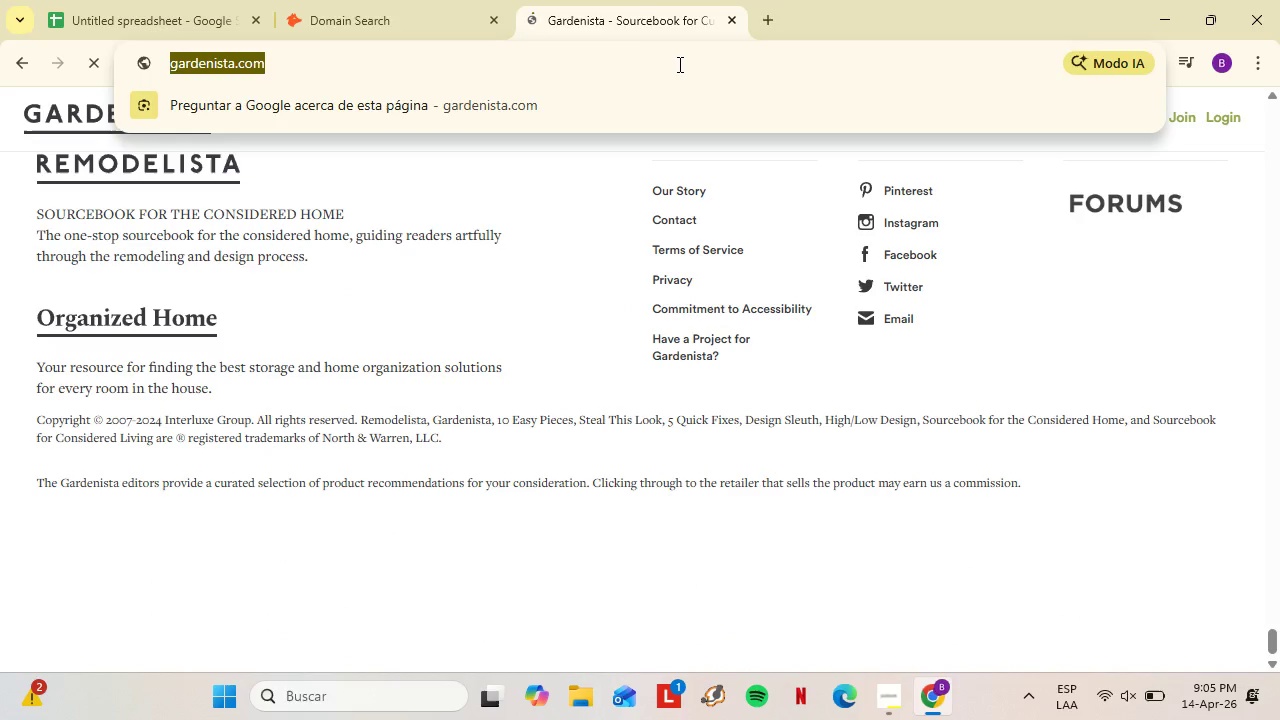 
left_click([205, 0])
 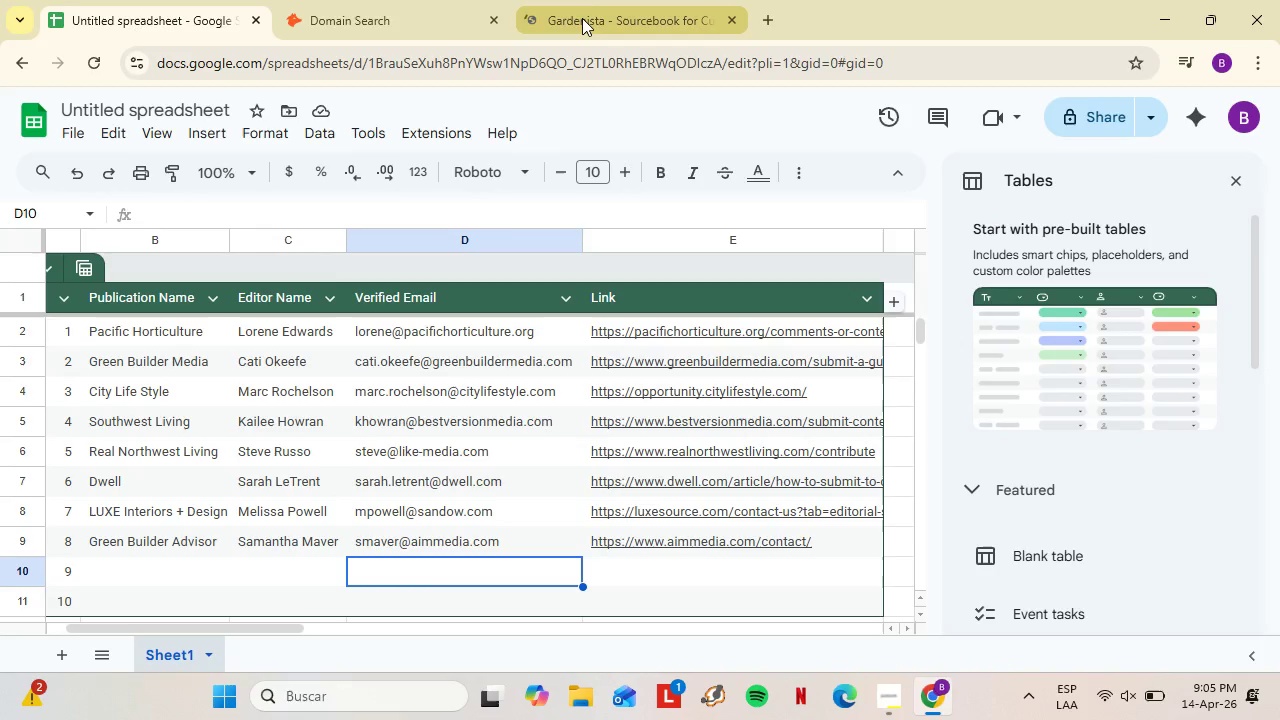 
left_click([584, 0])
 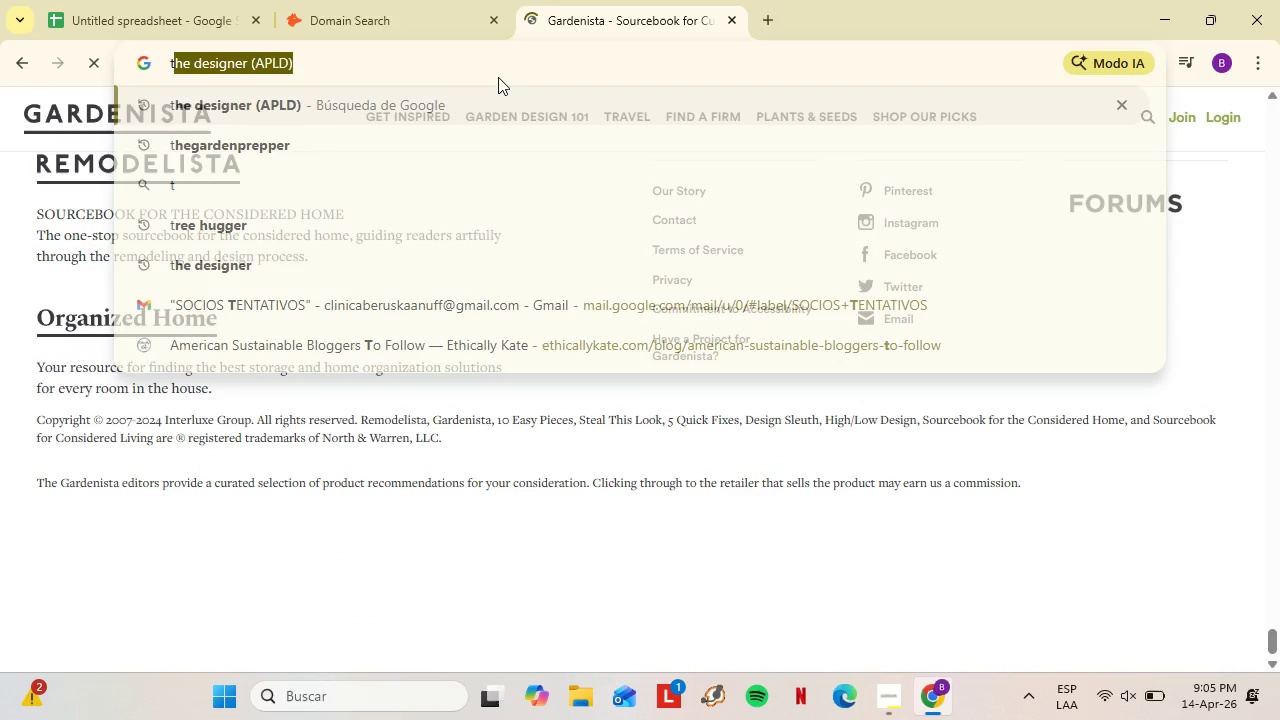 
type(tree)
 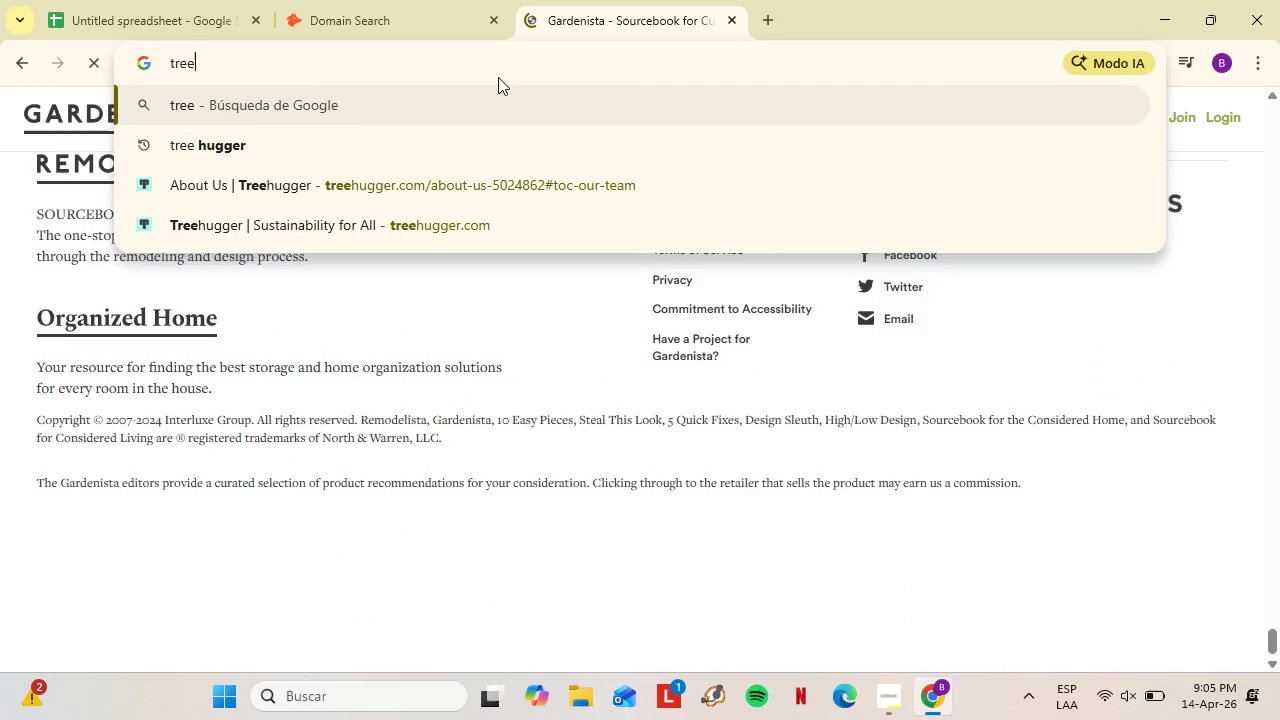 
key(ArrowDown)
 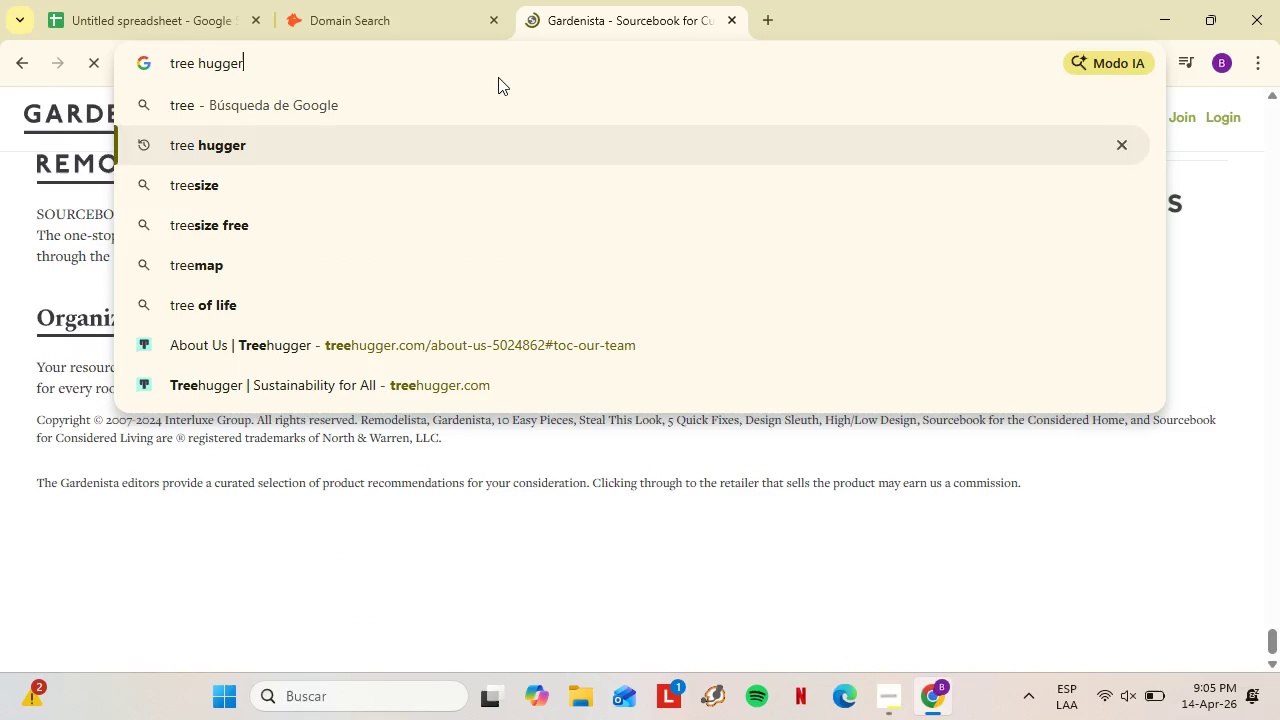 
key(ArrowUp)
 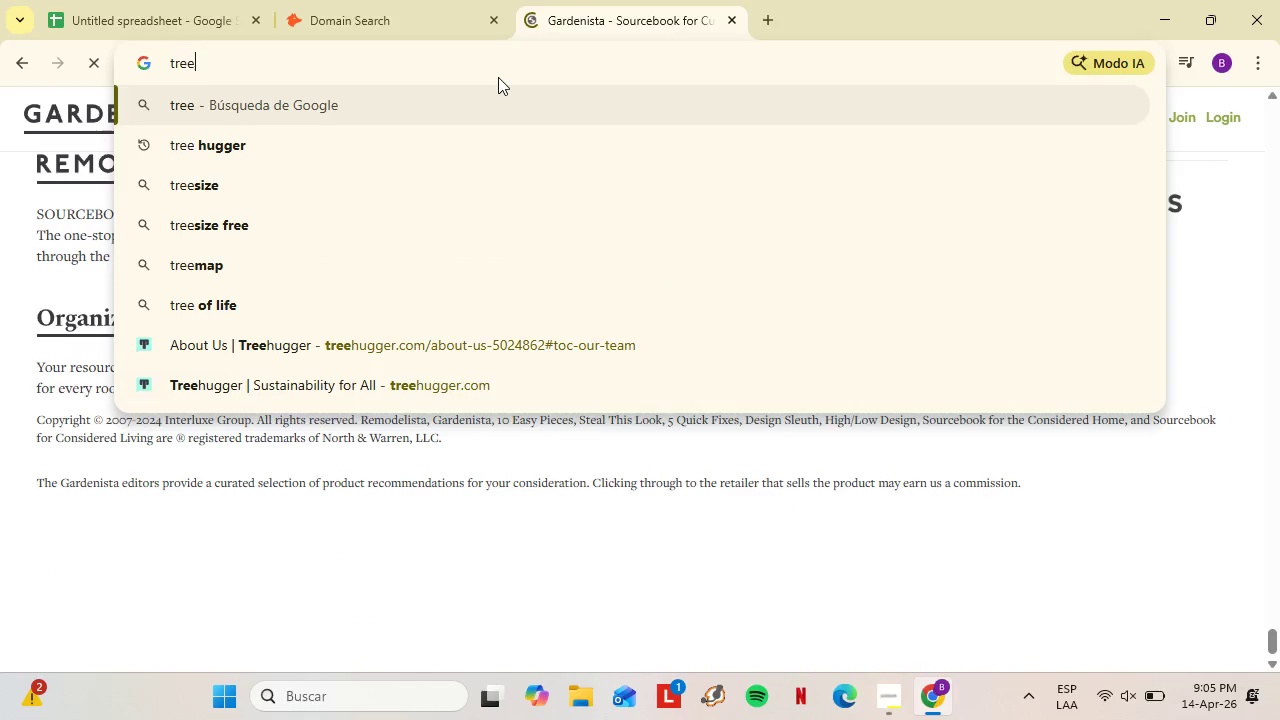 
key(ArrowUp)
 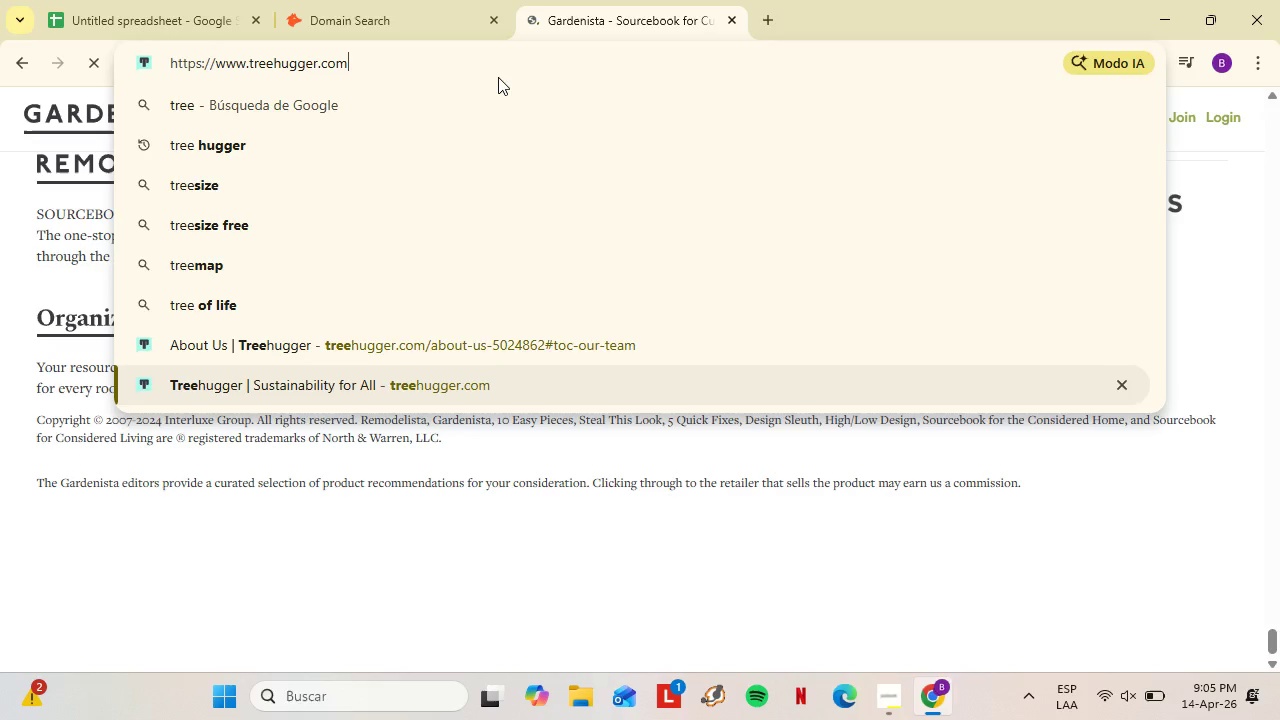 
key(Enter)
 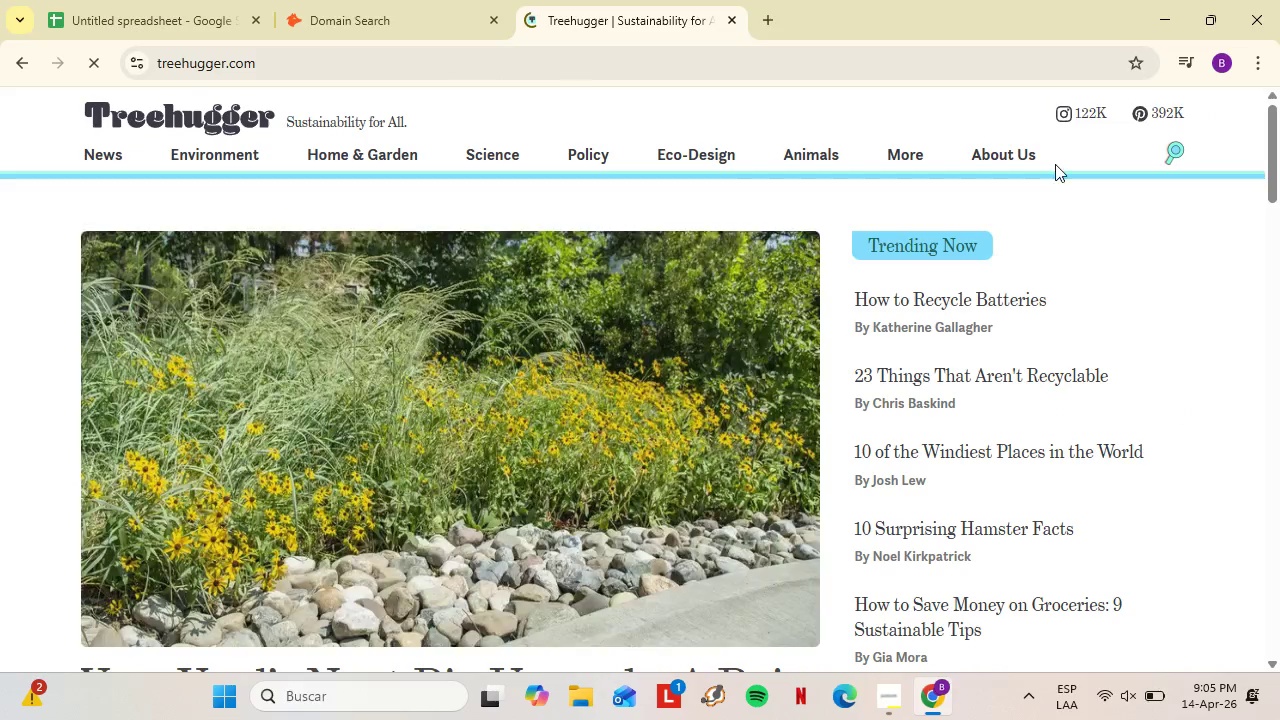 
wait(11.62)
 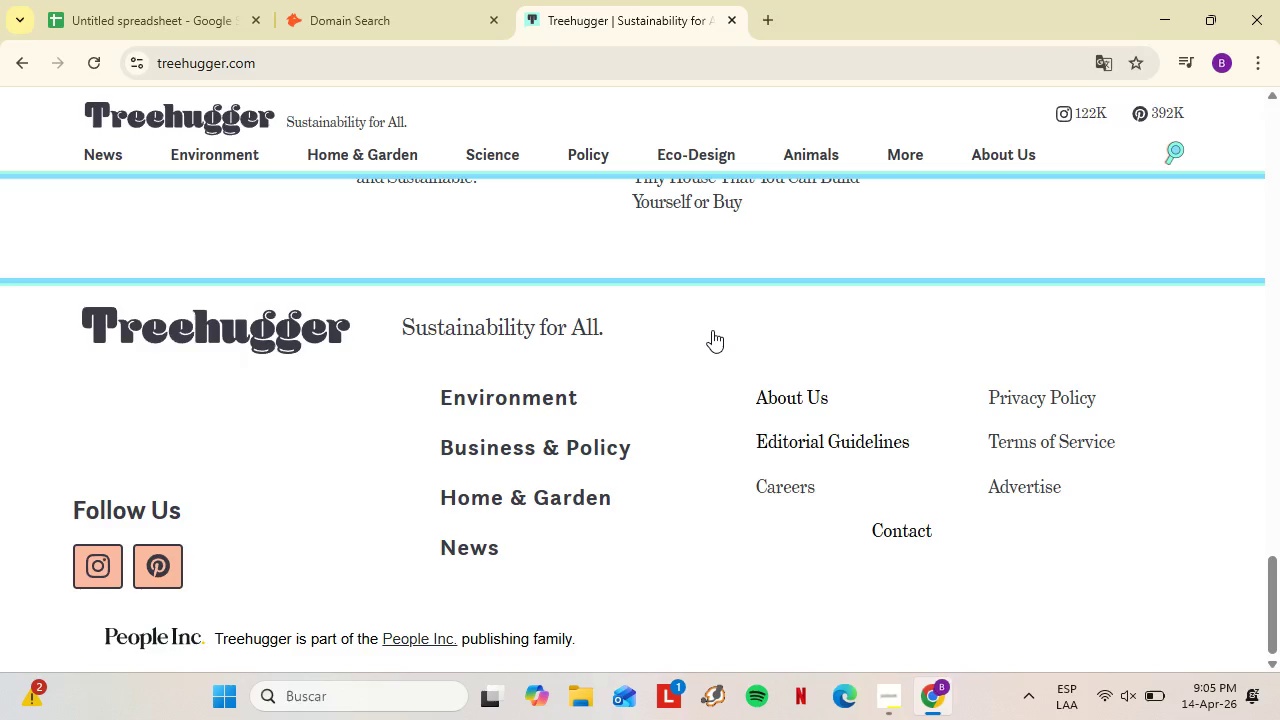 
left_click([907, 536])
 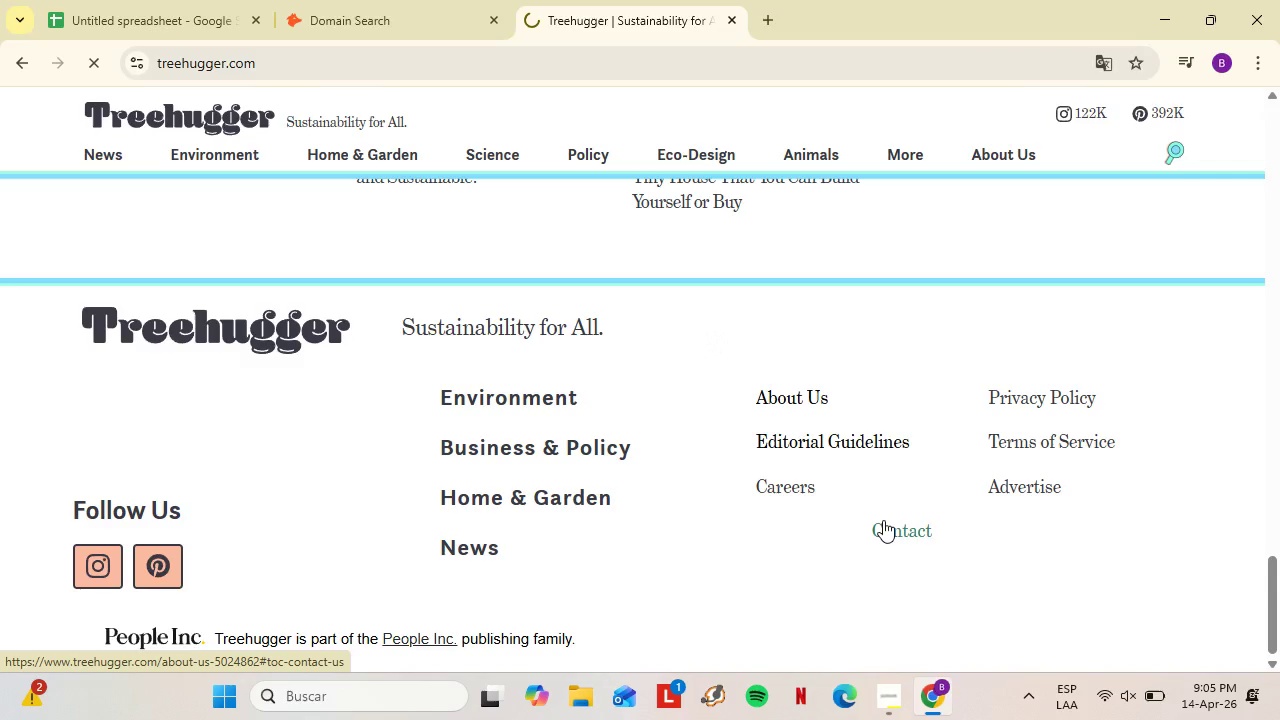 
scroll: coordinate [712, 331], scroll_direction: down, amount: 34.0
 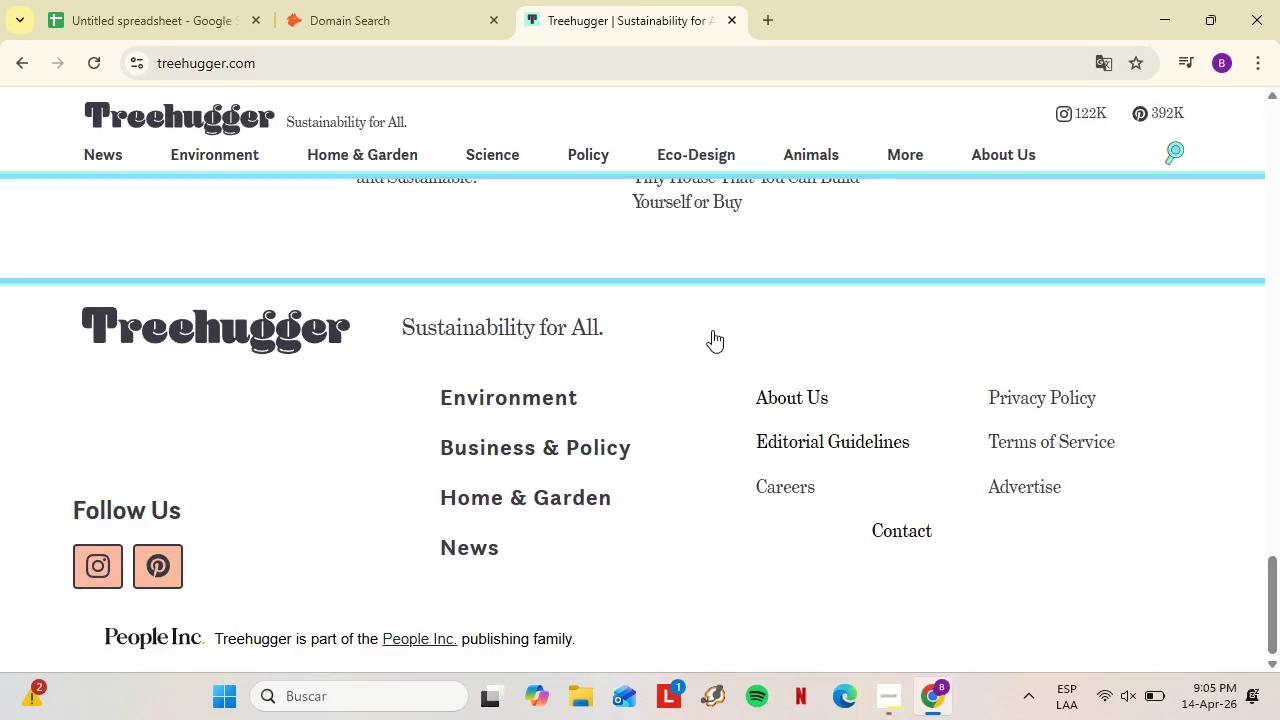 
scroll: coordinate [565, 401], scroll_direction: up, amount: 2.0
 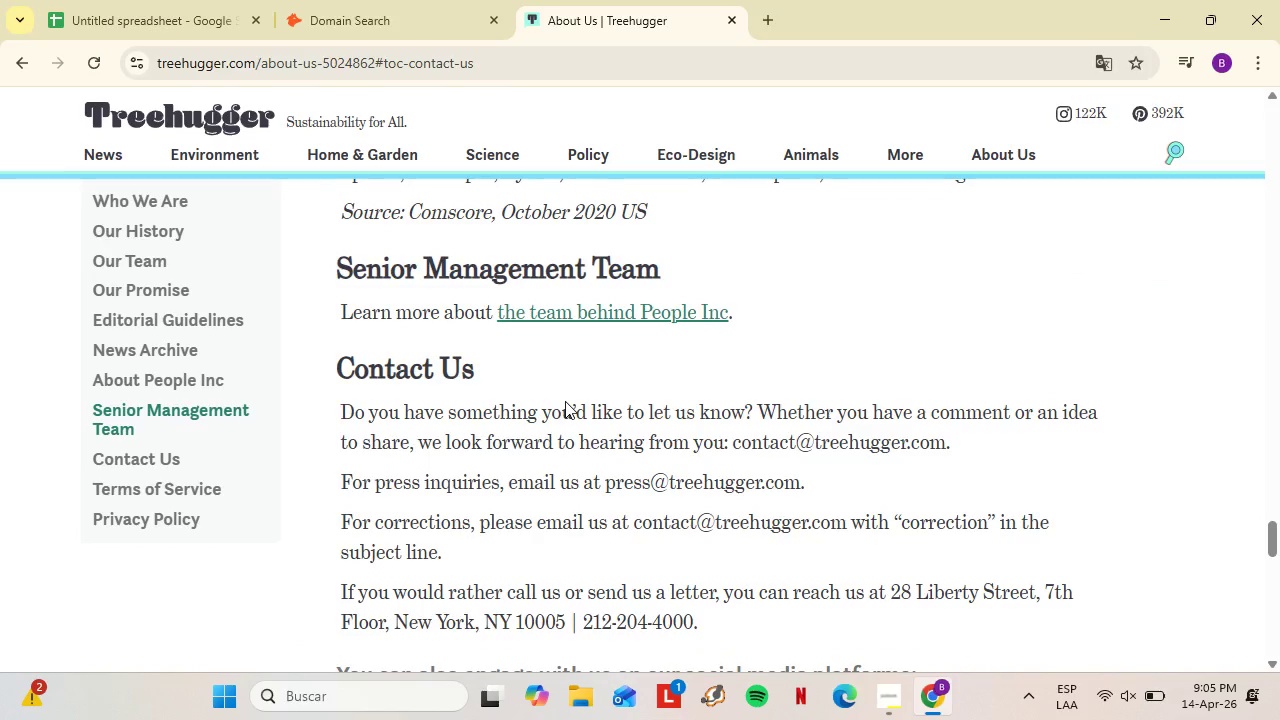 
scroll: coordinate [565, 401], scroll_direction: down, amount: 1.0
 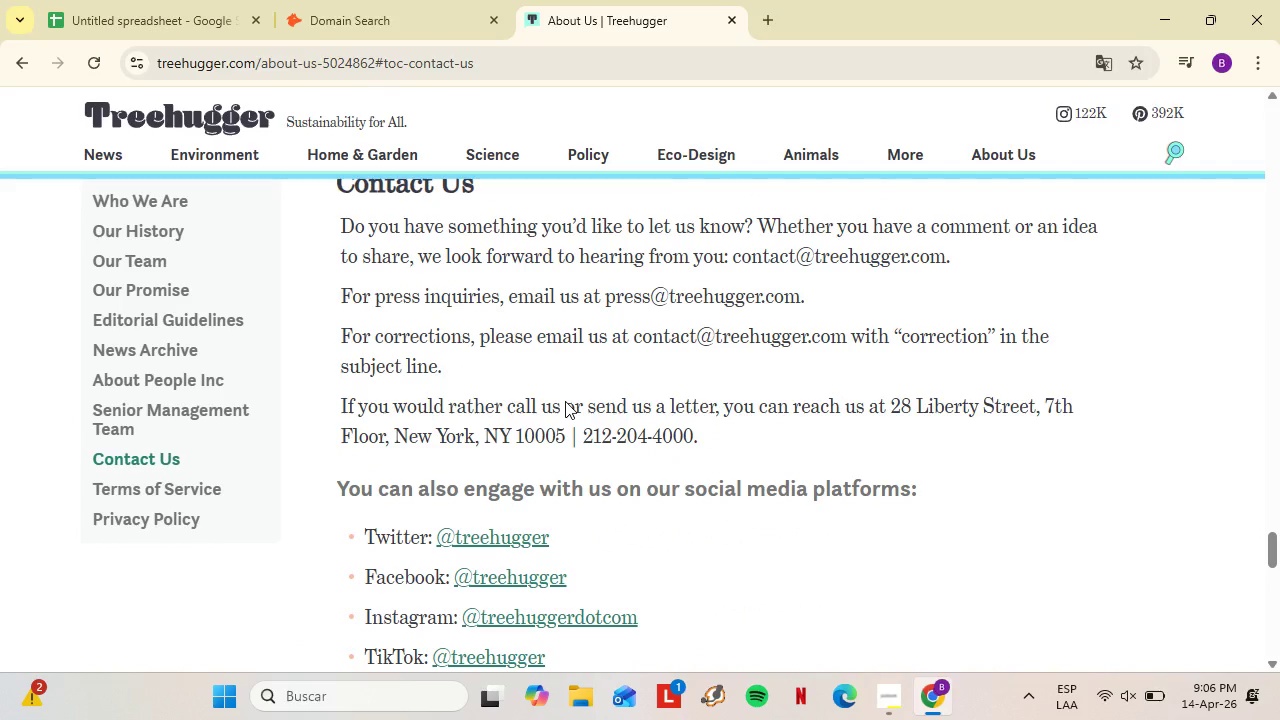 
wait(7.06)
 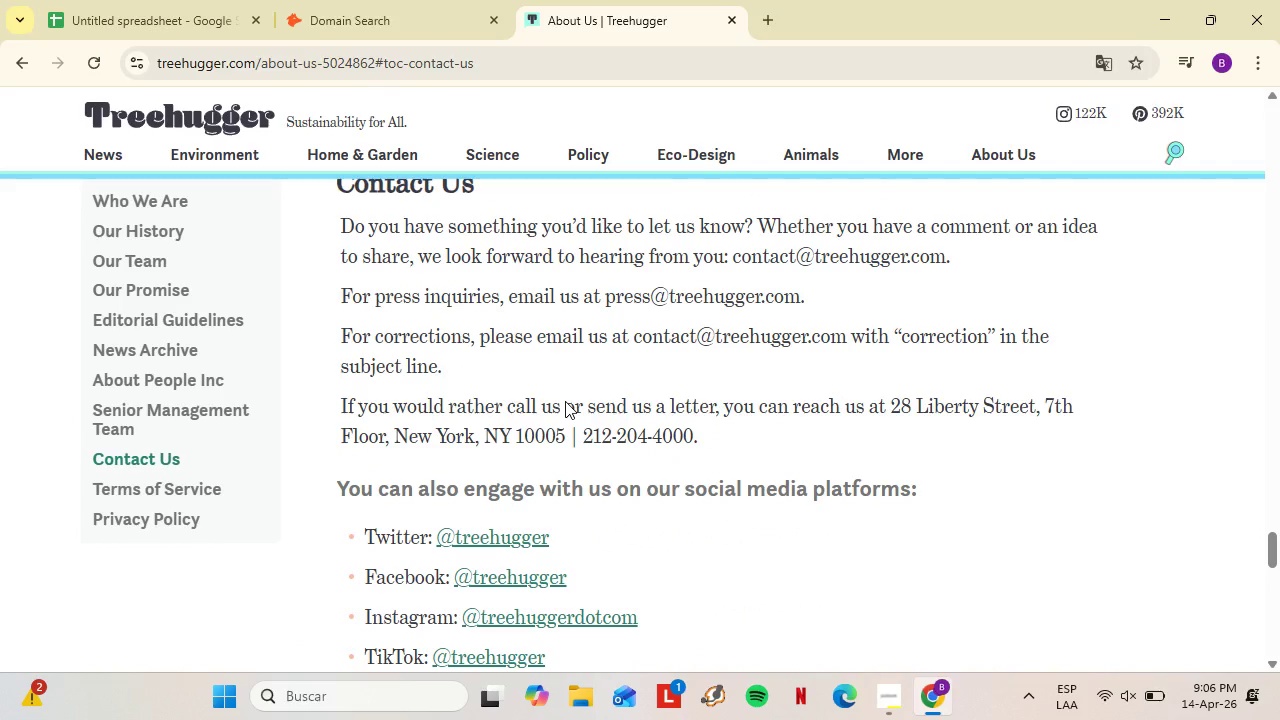 
scroll: coordinate [519, 347], scroll_direction: down, amount: 4.0
 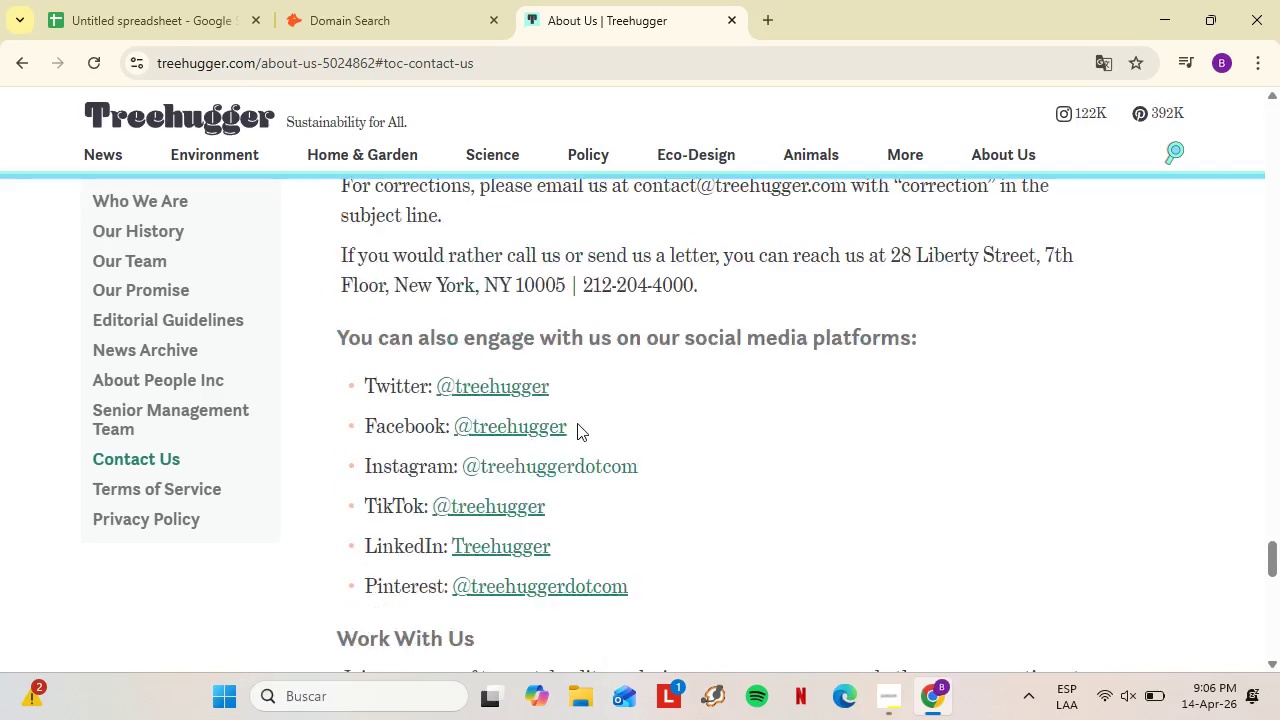 
left_click([316, 66])
 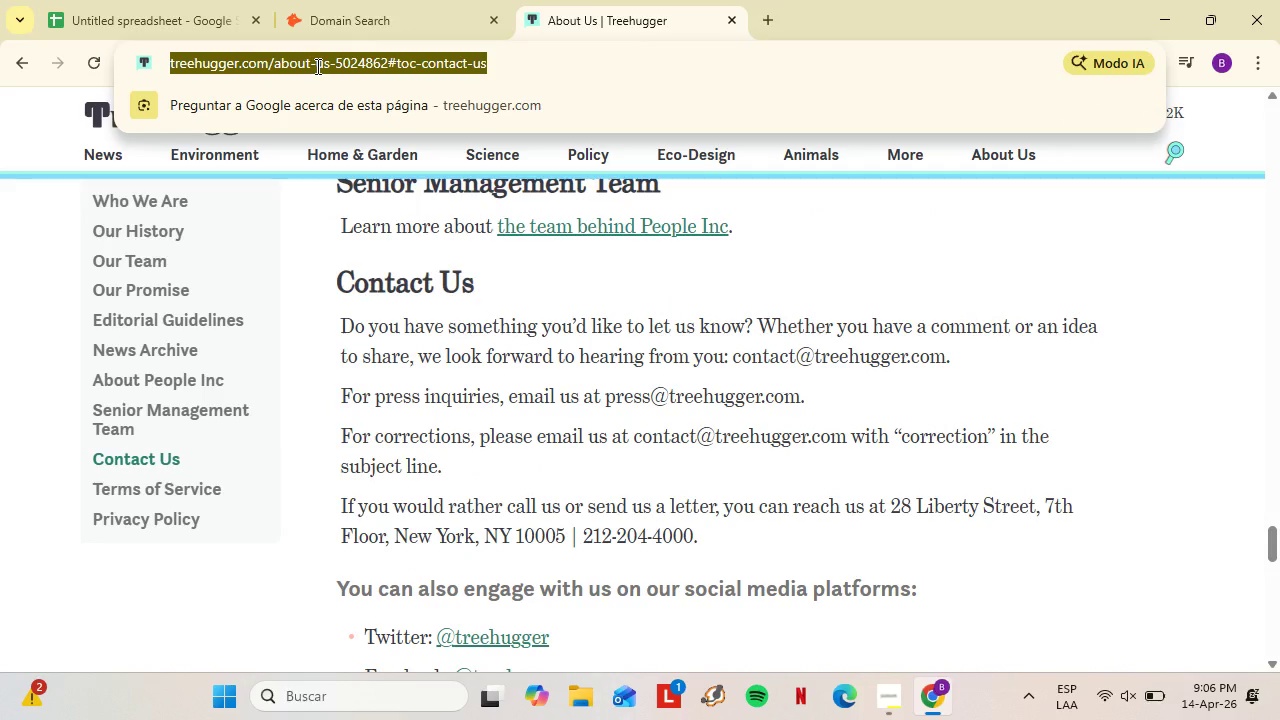 
scroll: coordinate [576, 423], scroll_direction: up, amount: 5.0
 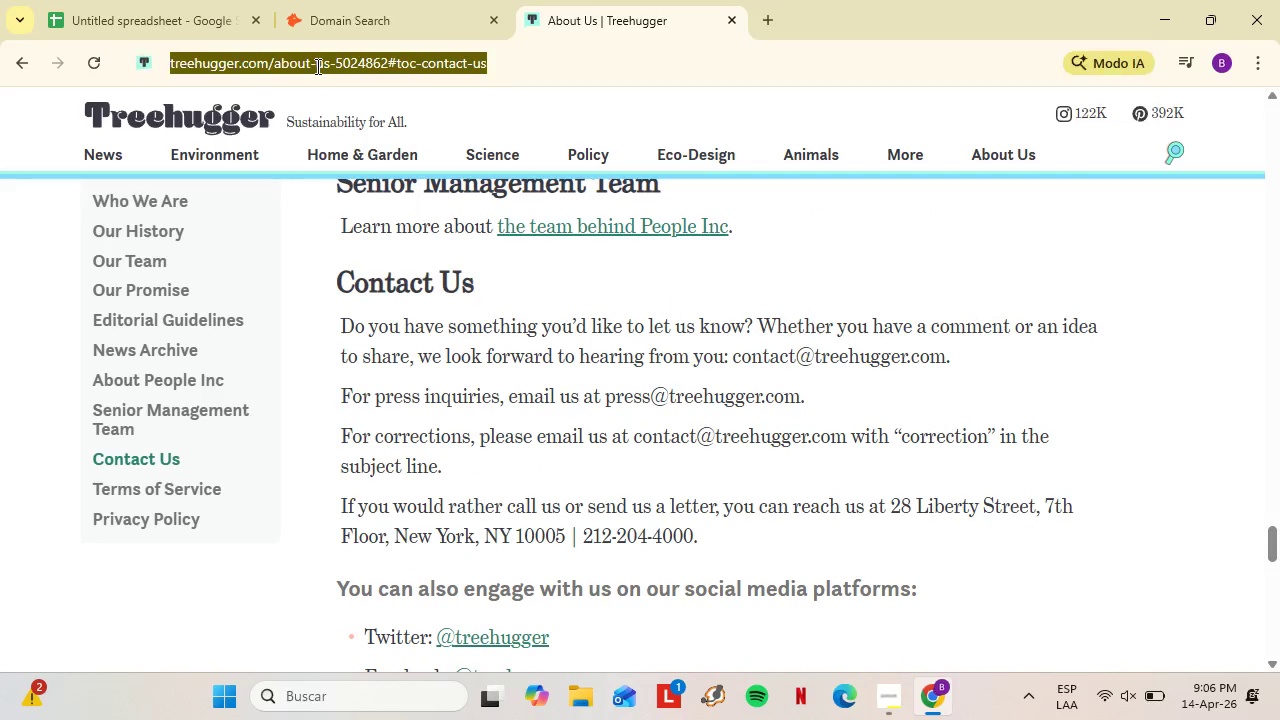 
key(Control+C)
 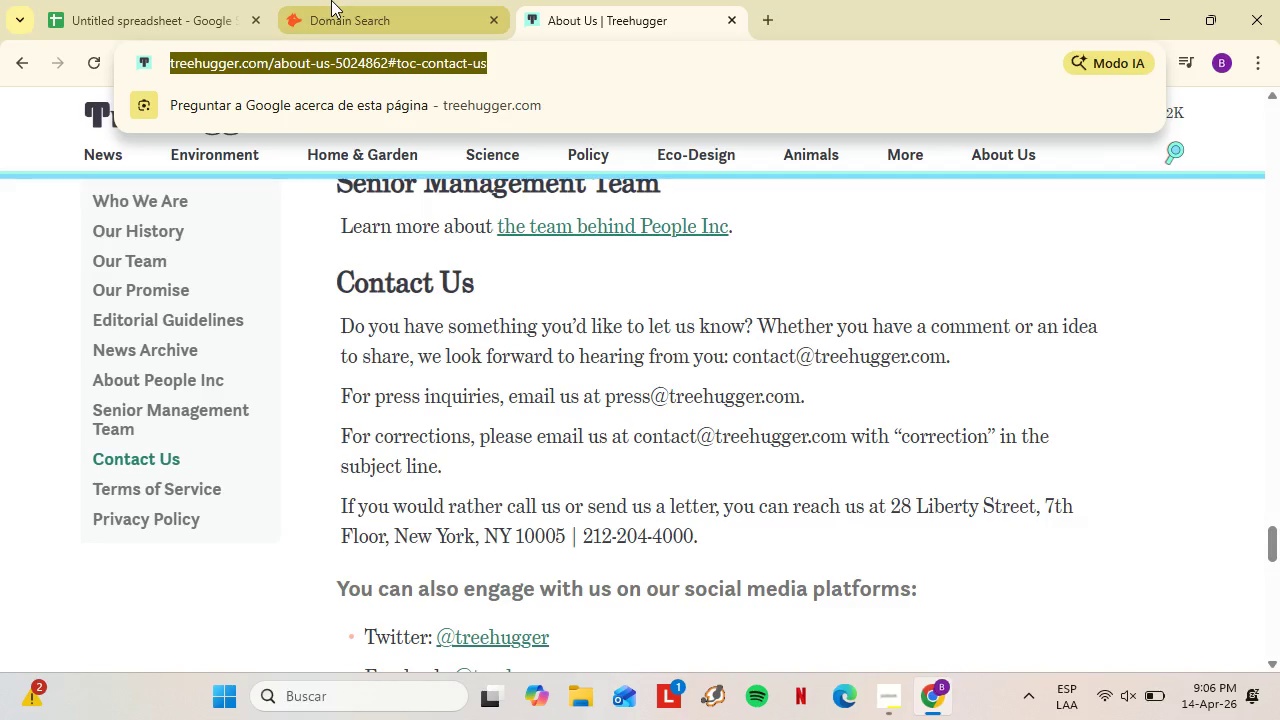 
left_click([331, 0])
 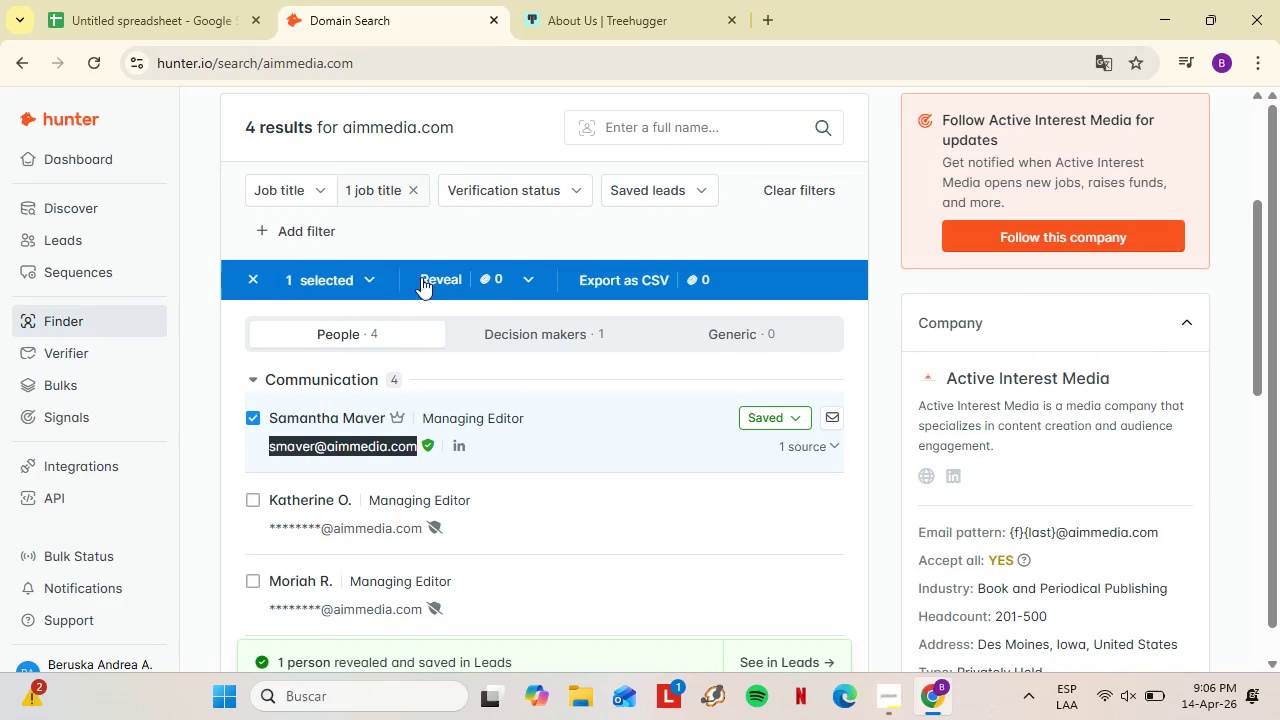 
left_click_drag(start_coordinate=[587, 338], to_coordinate=[433, 349])
 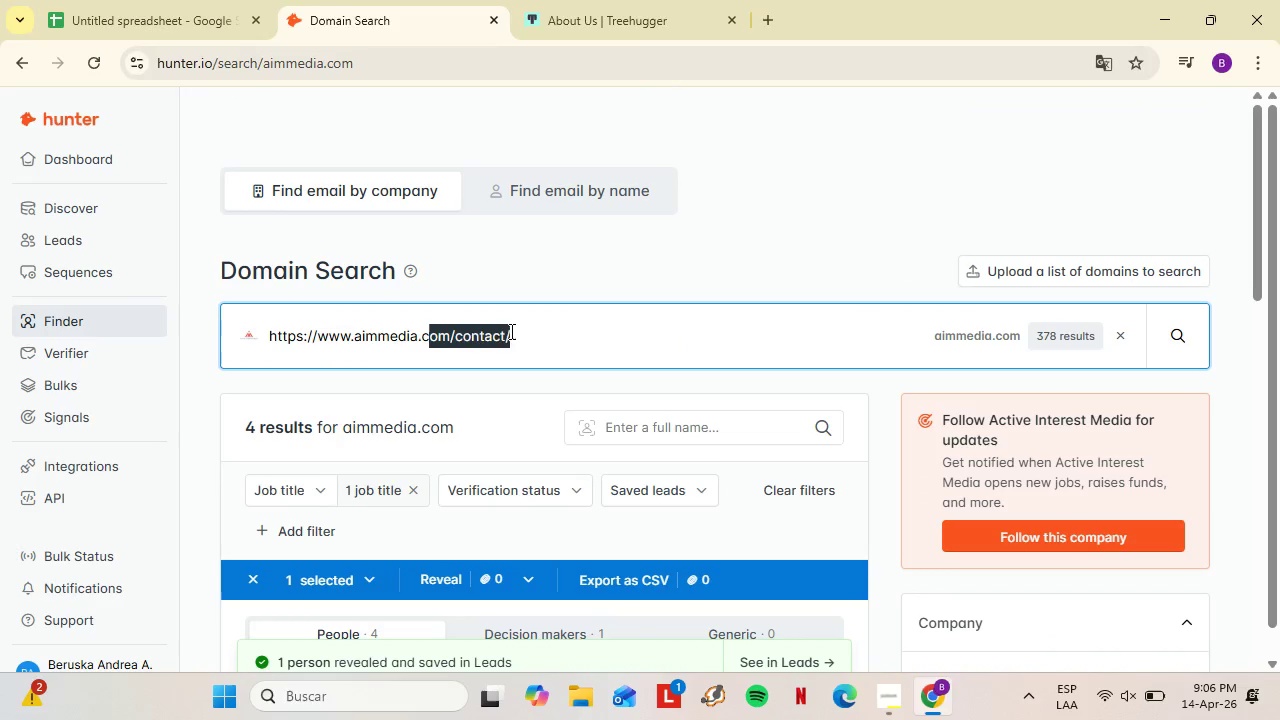 
left_click_drag(start_coordinate=[542, 328], to_coordinate=[443, 331])
 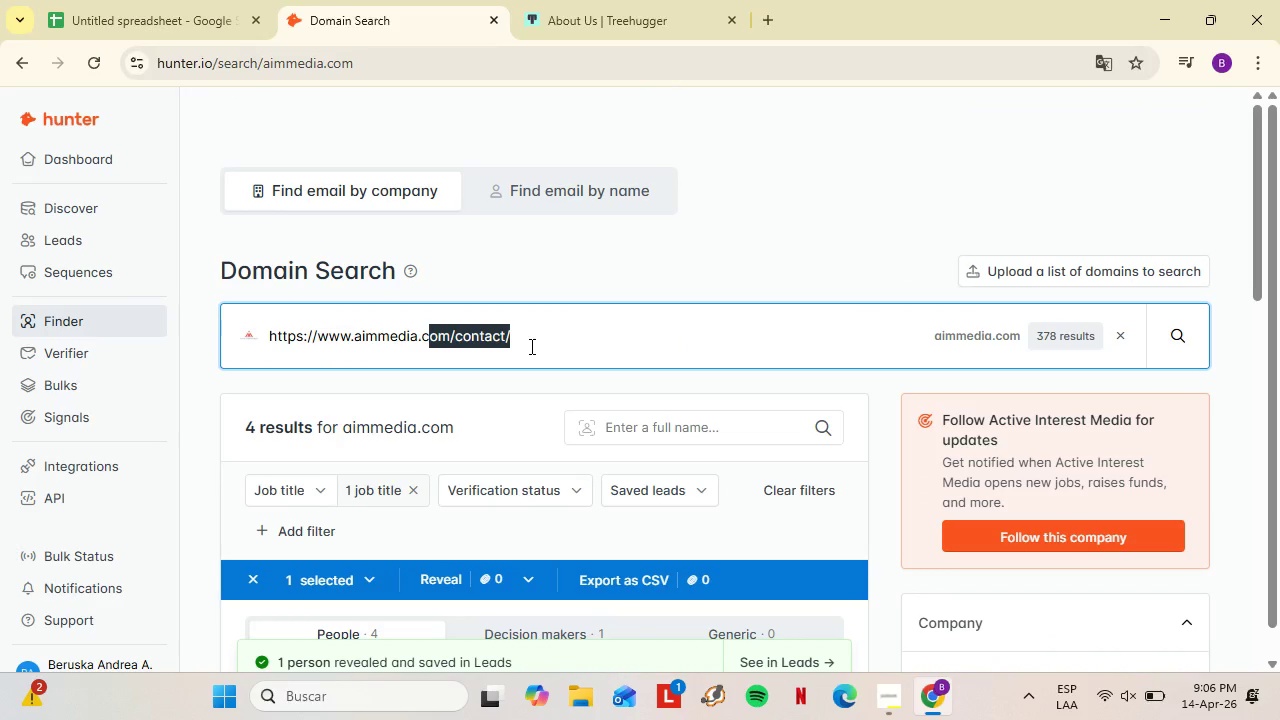 
scroll: coordinate [433, 322], scroll_direction: up, amount: 4.0
 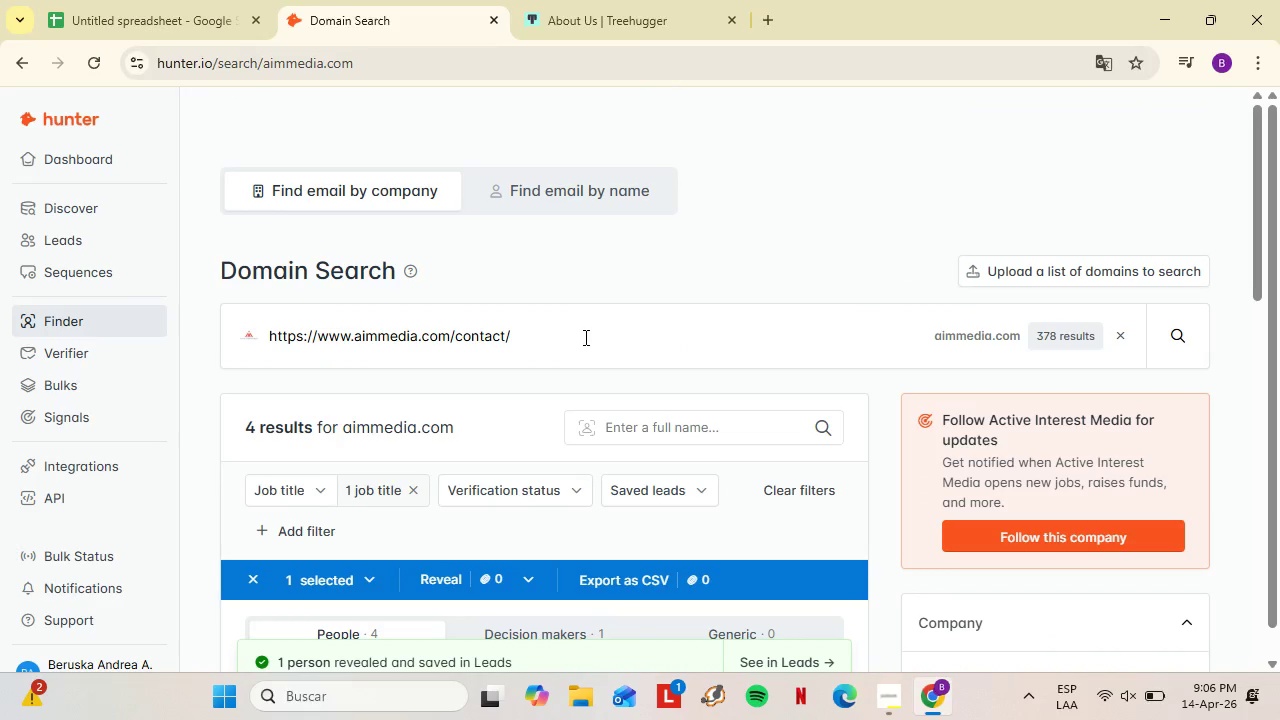 
double_click([530, 346])
 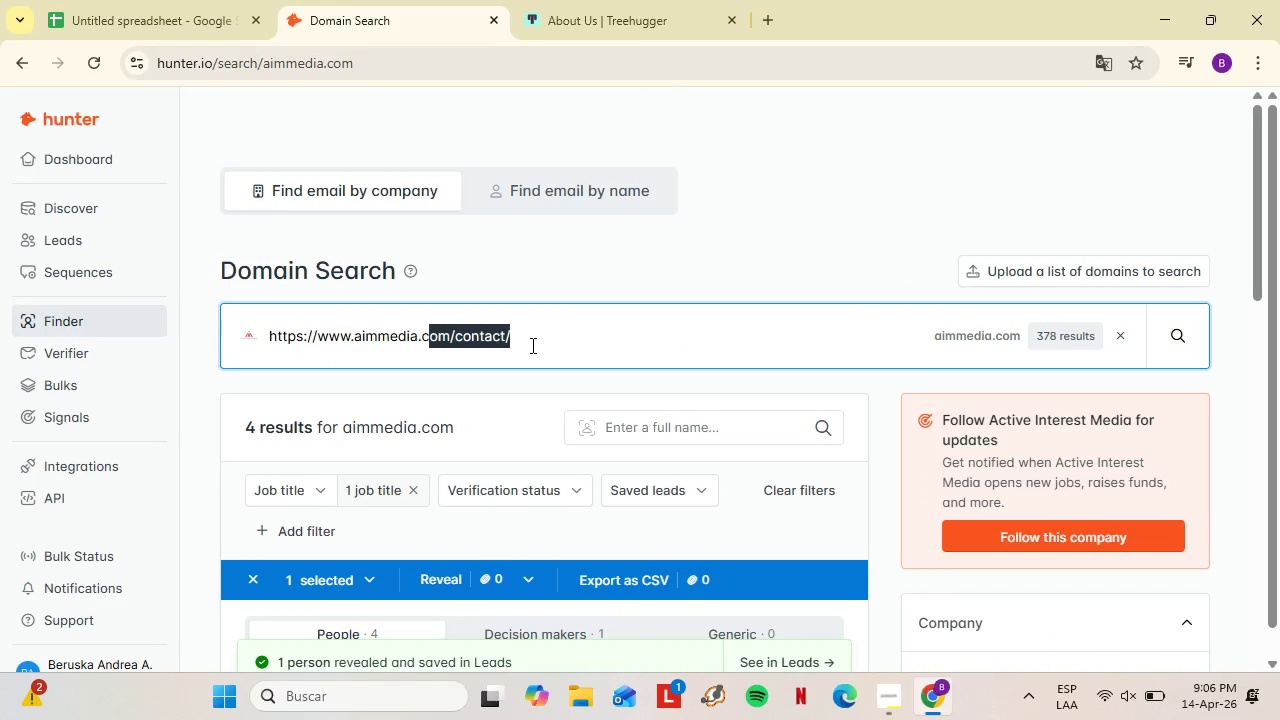 
triple_click([530, 346])
 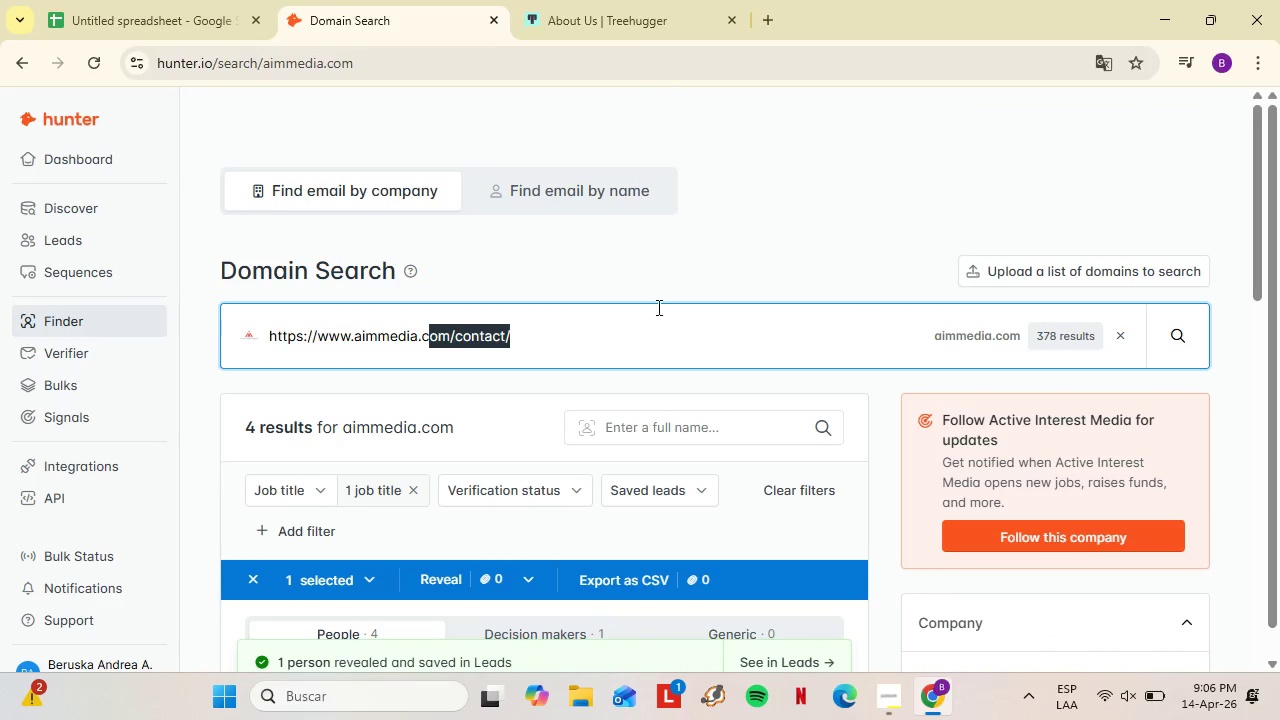 
triple_click([530, 346])
 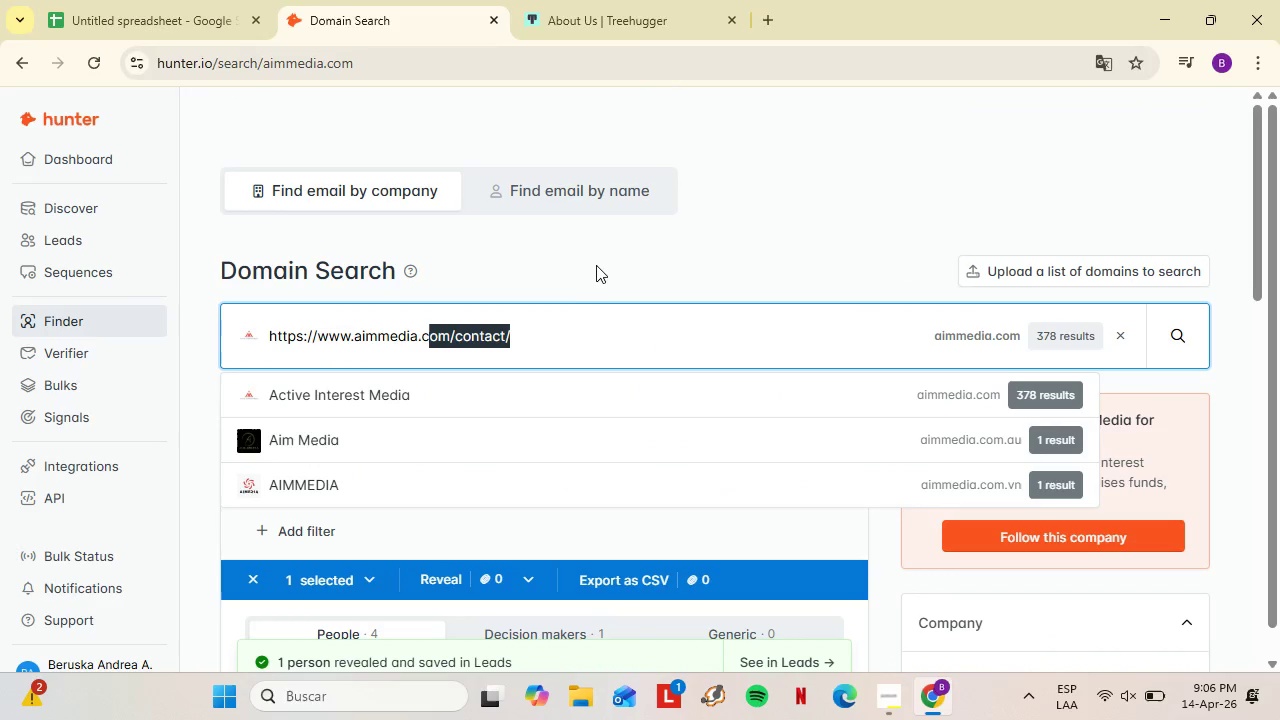 
left_click([596, 265])
 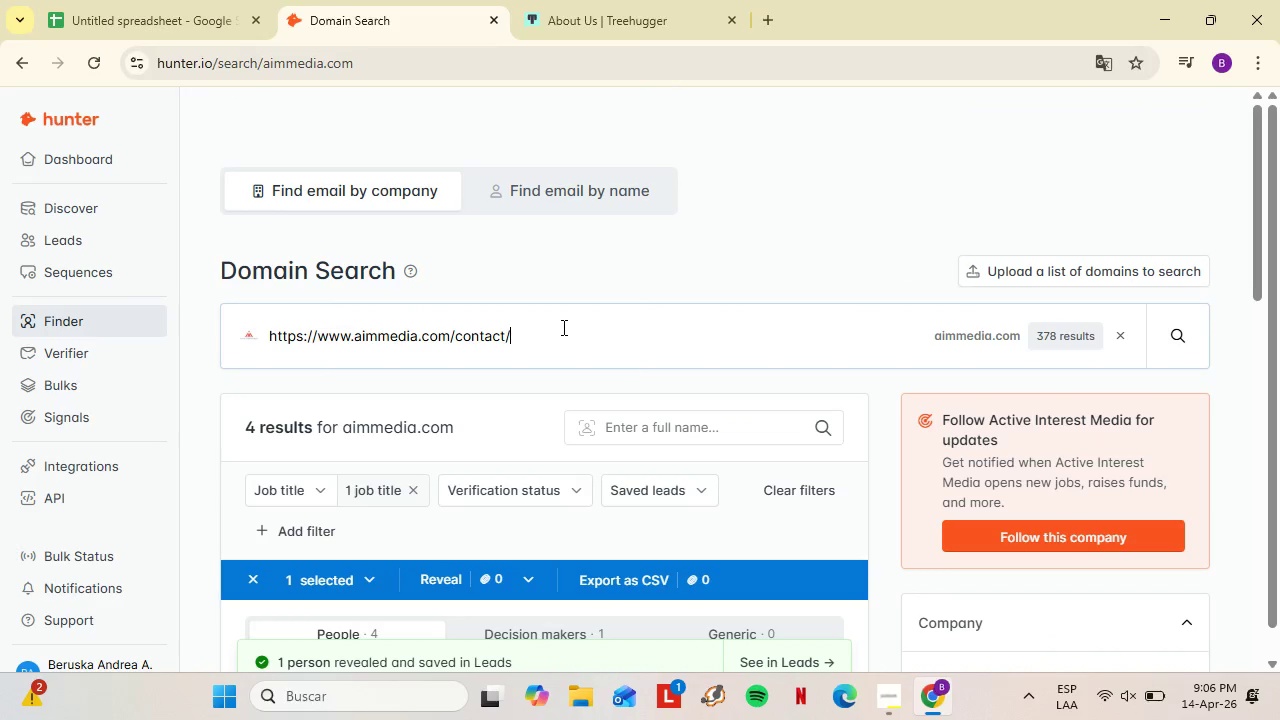 
double_click([562, 327])
 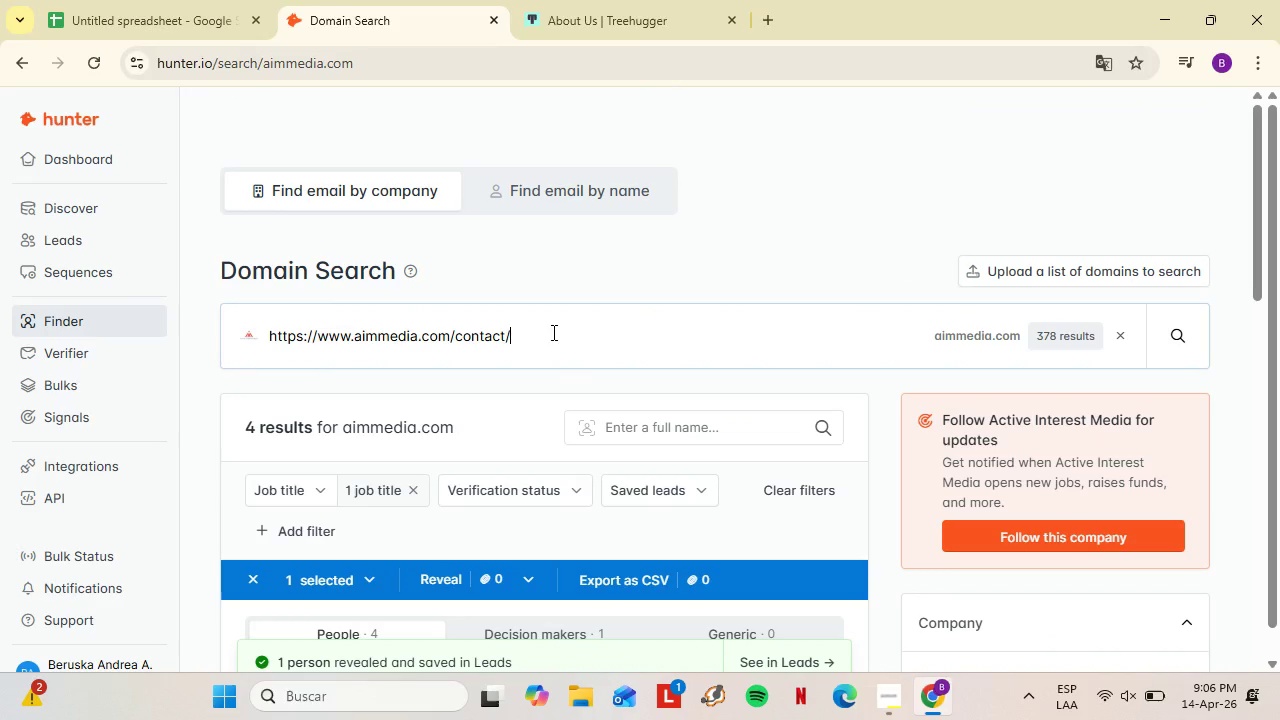 
left_click_drag(start_coordinate=[562, 327], to_coordinate=[557, 328])
 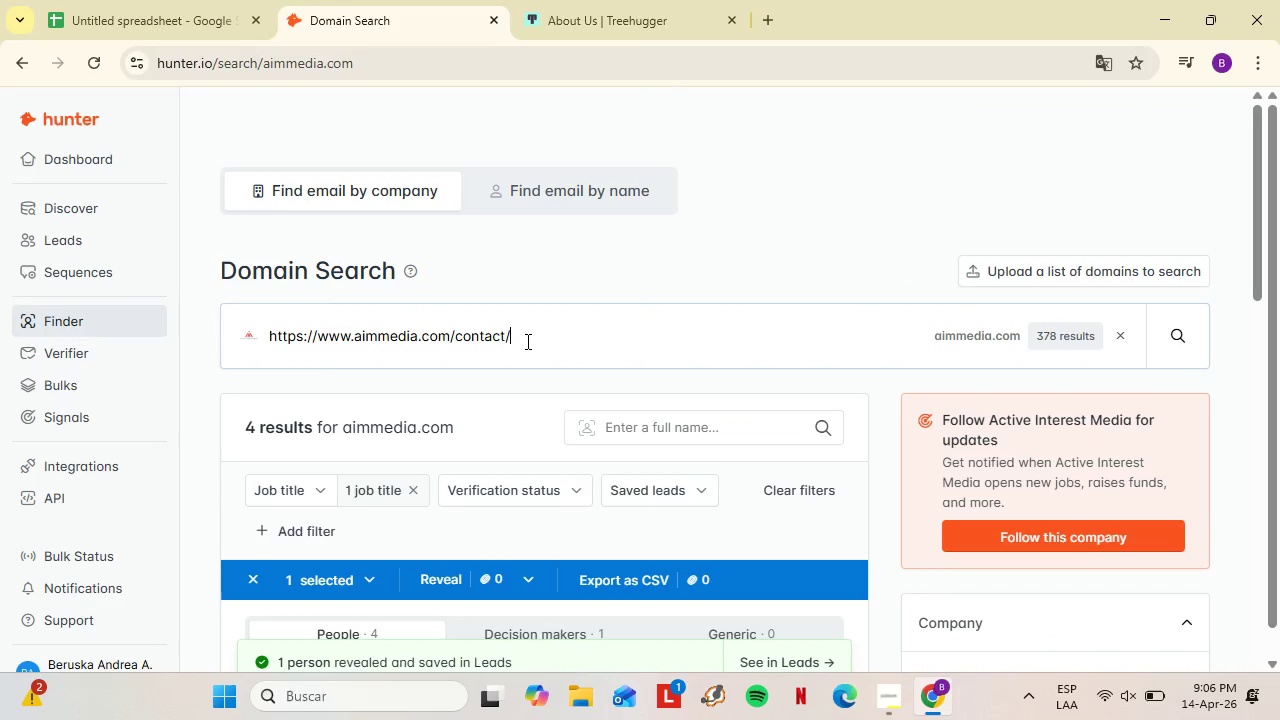 
triple_click([557, 328])
 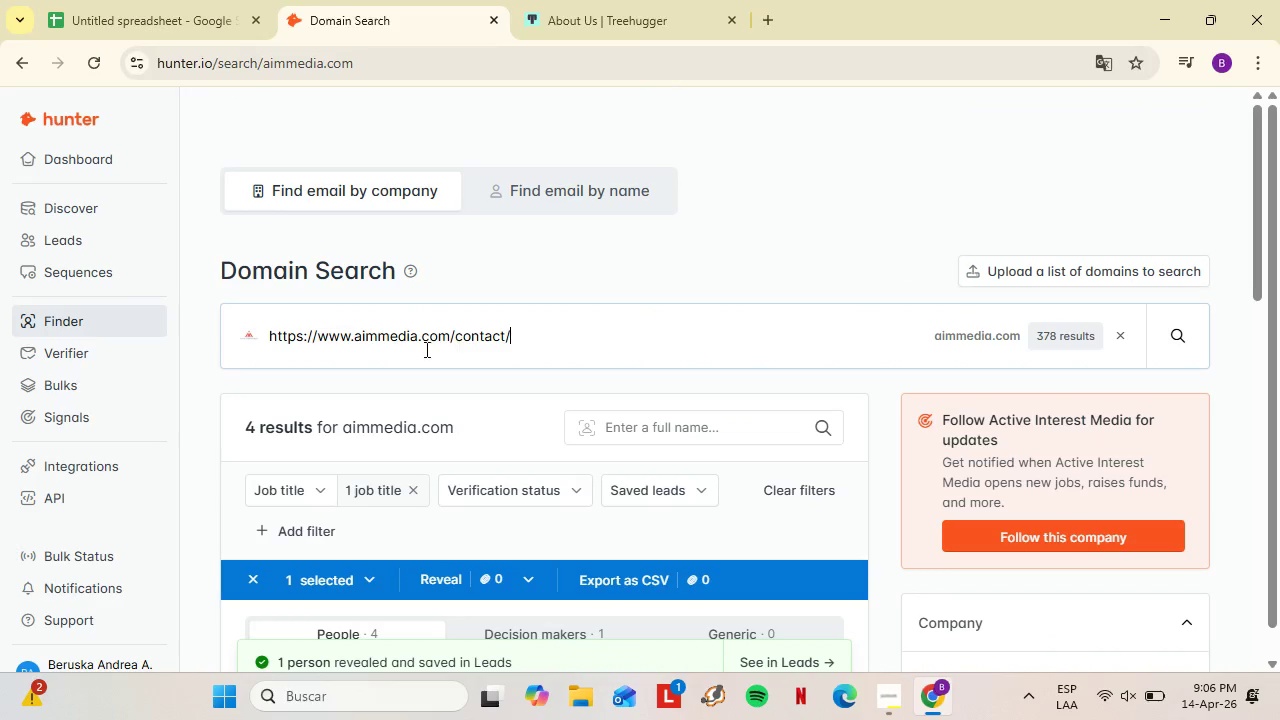 
left_click_drag(start_coordinate=[520, 341], to_coordinate=[261, 340])
 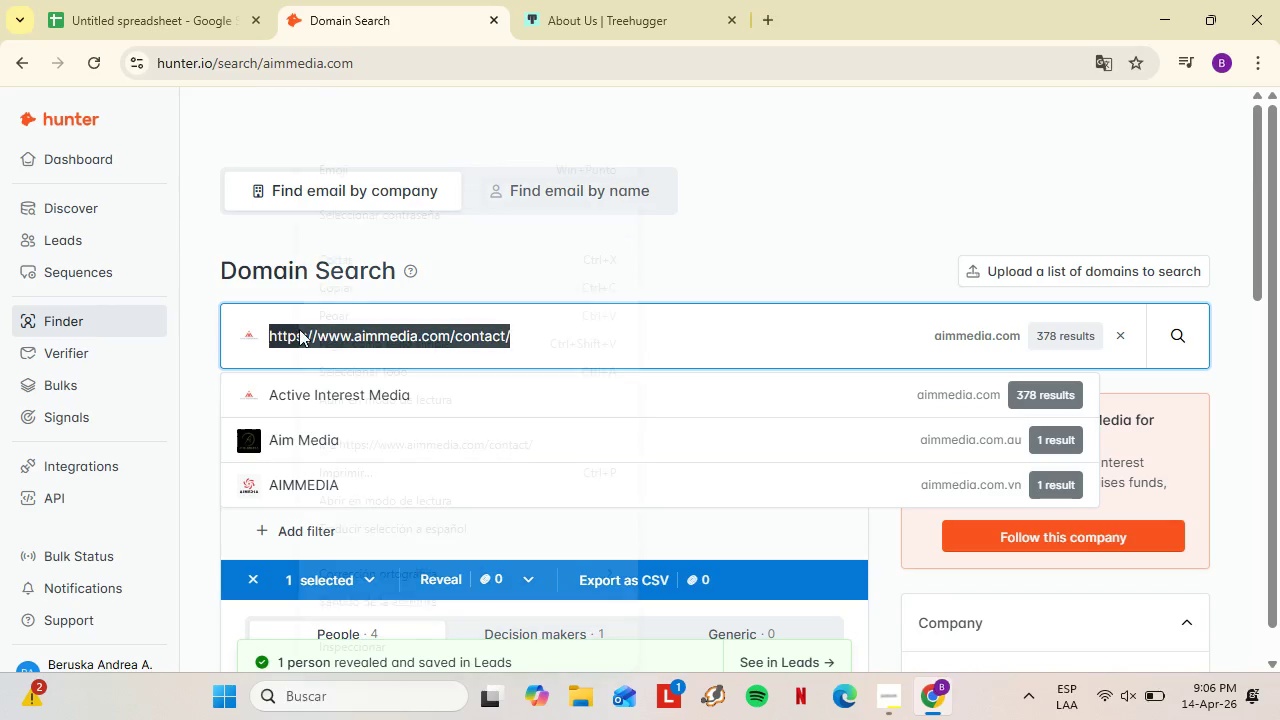 
right_click([299, 329])
 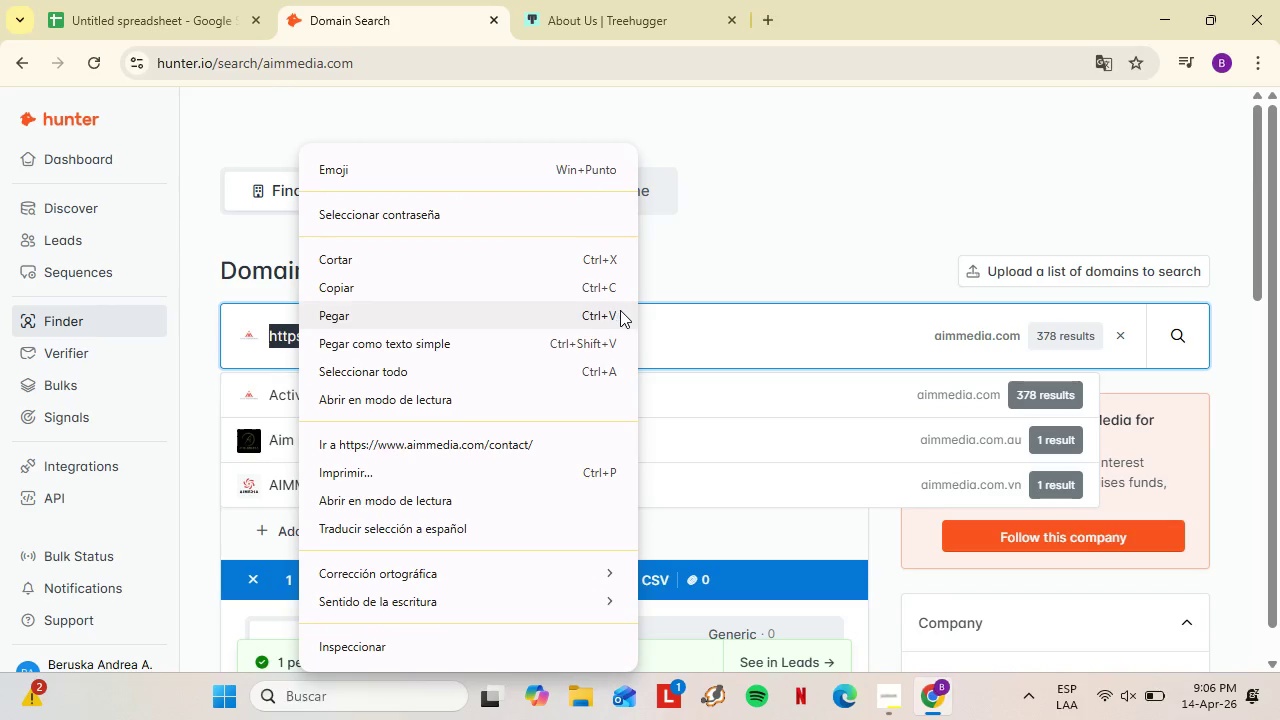 
left_click([605, 317])
 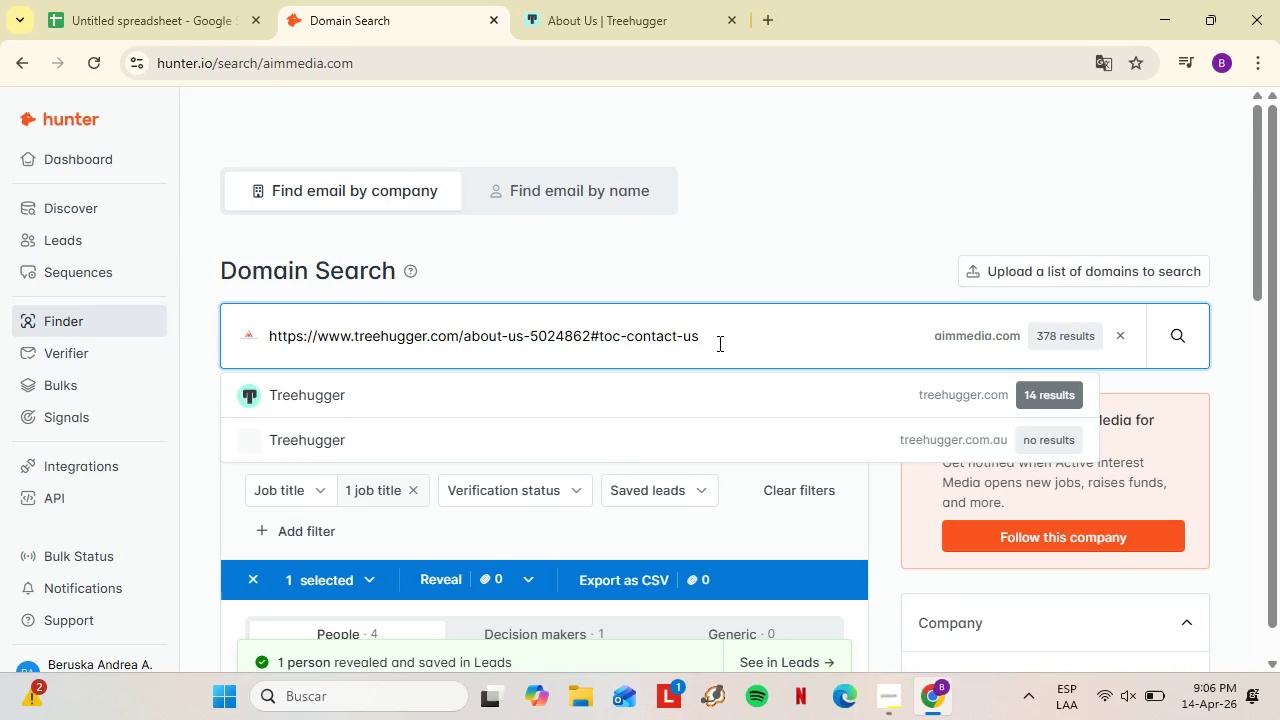 
left_click_drag(start_coordinate=[718, 343], to_coordinate=[460, 360])
 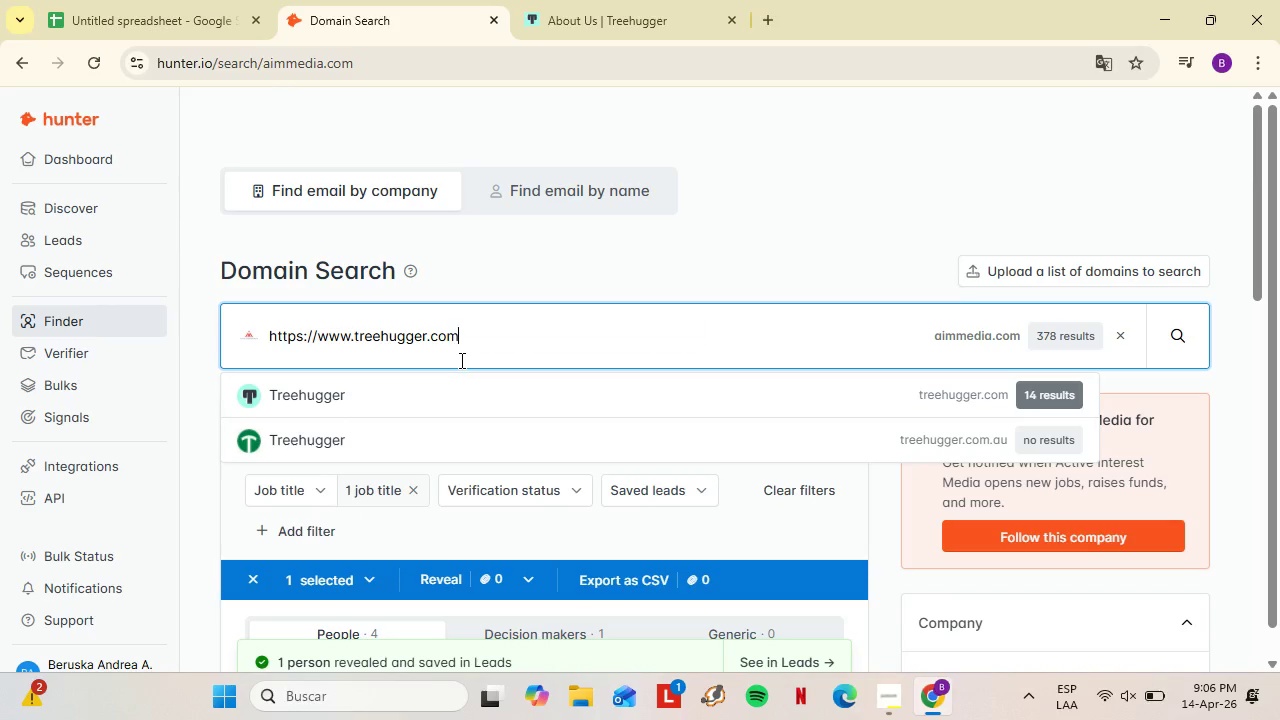 
key(Backspace)
 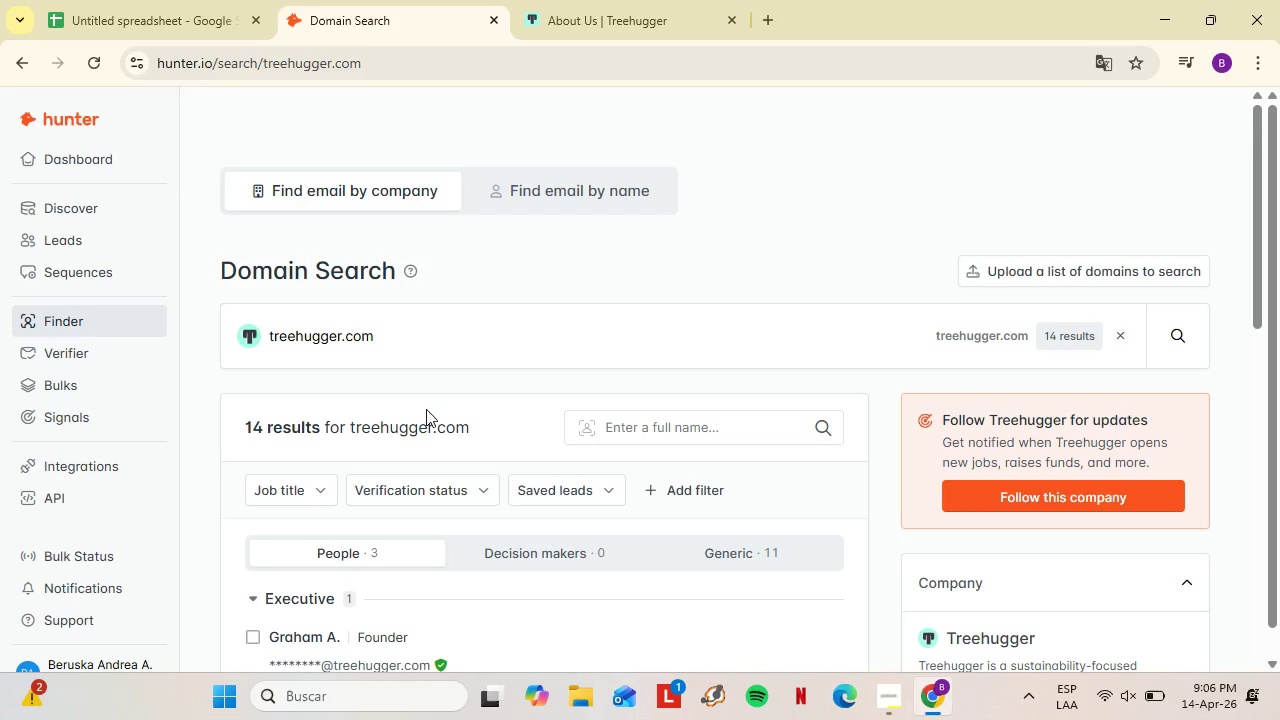 
left_click([296, 192])
 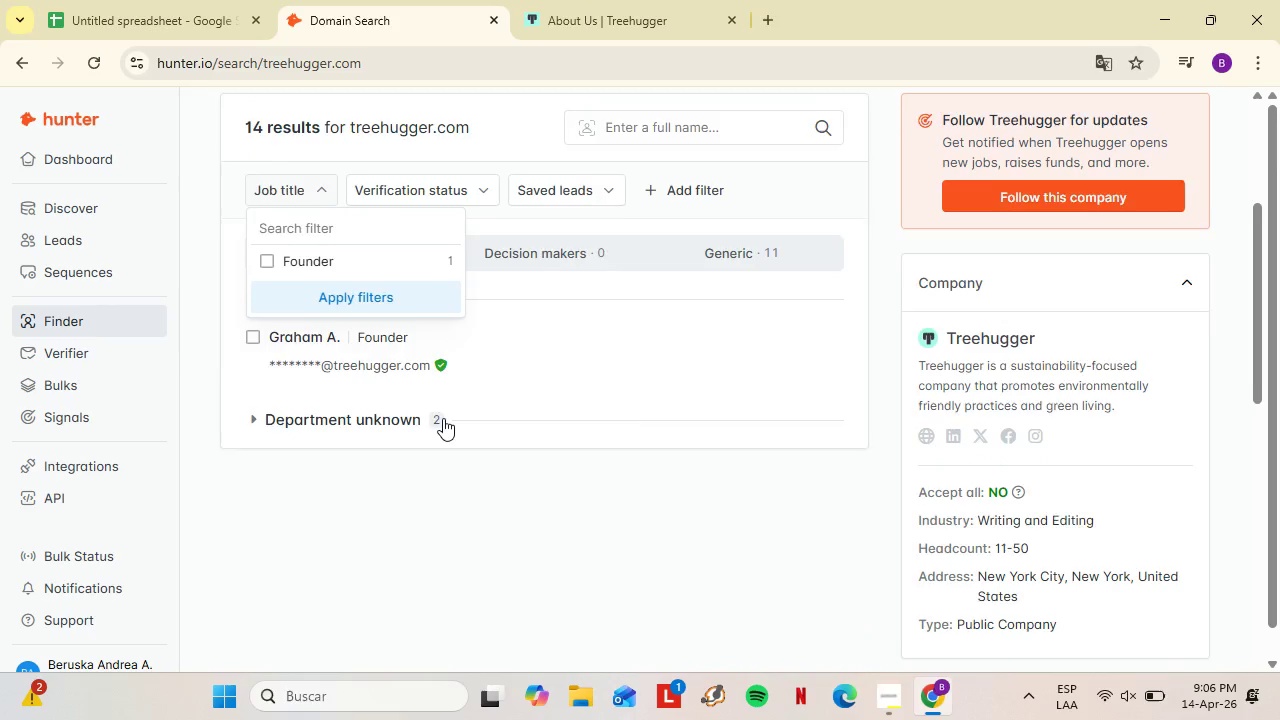 
scroll: coordinate [455, 430], scroll_direction: down, amount: 3.0
 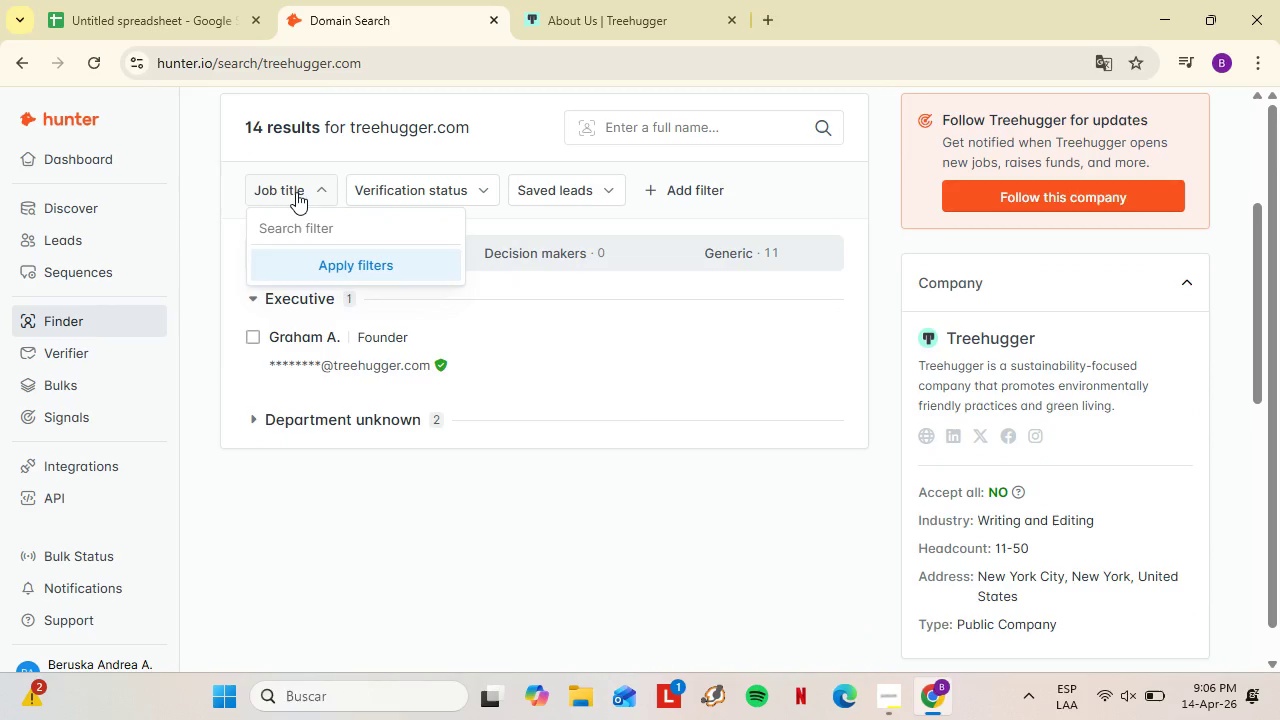 
left_click([427, 590])
 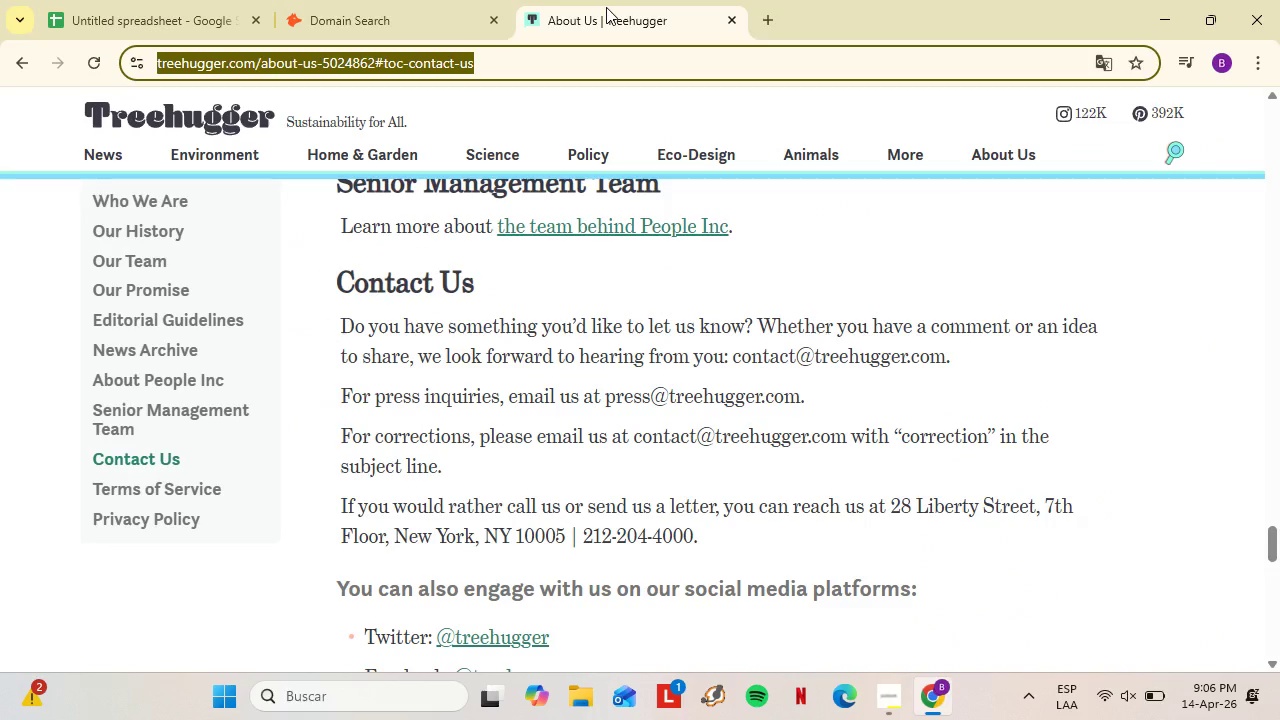 
left_click([606, 0])
 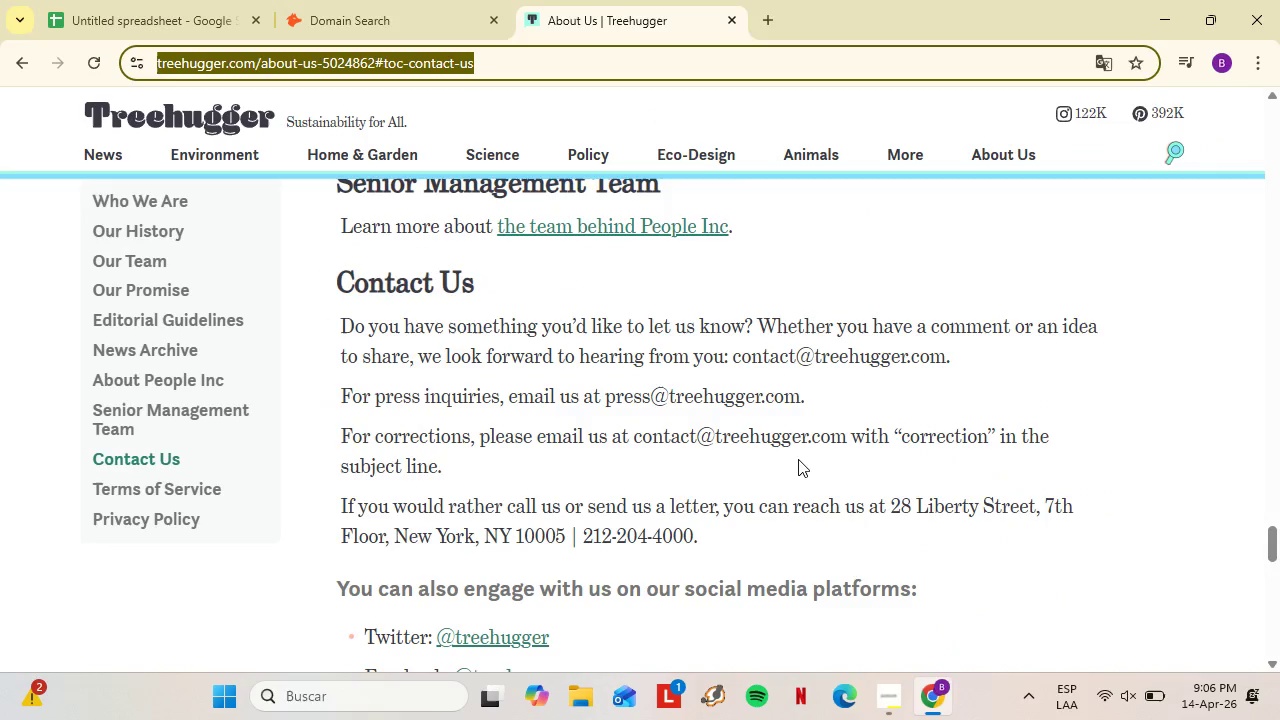 
scroll: coordinate [443, 418], scroll_direction: up, amount: 1.0
 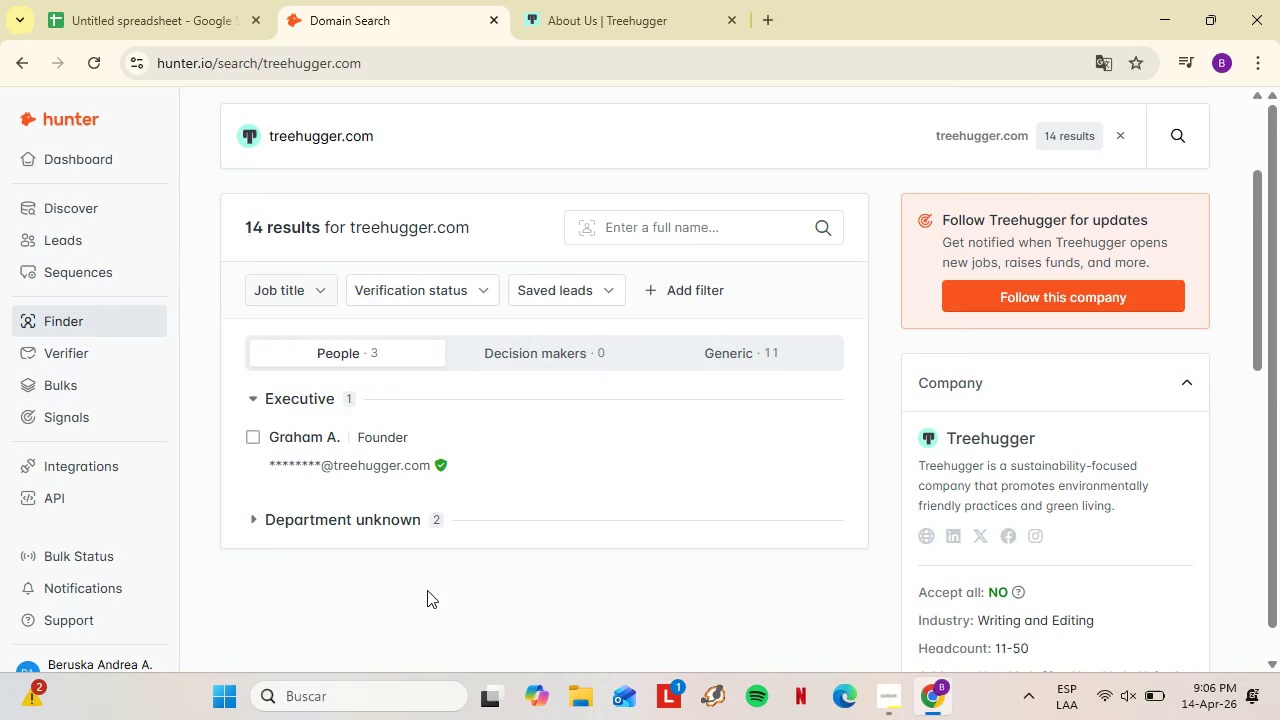 
wait(5.37)
 